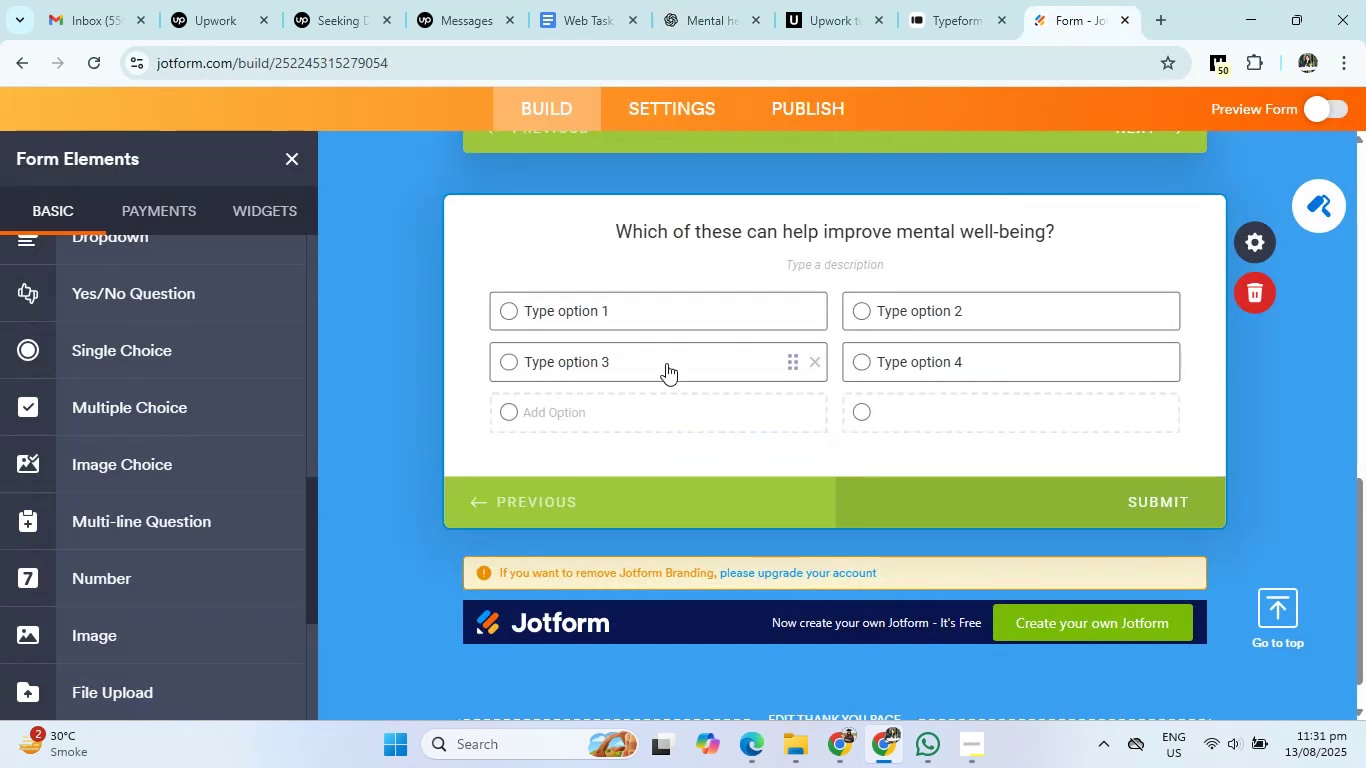 
left_click([654, 310])
 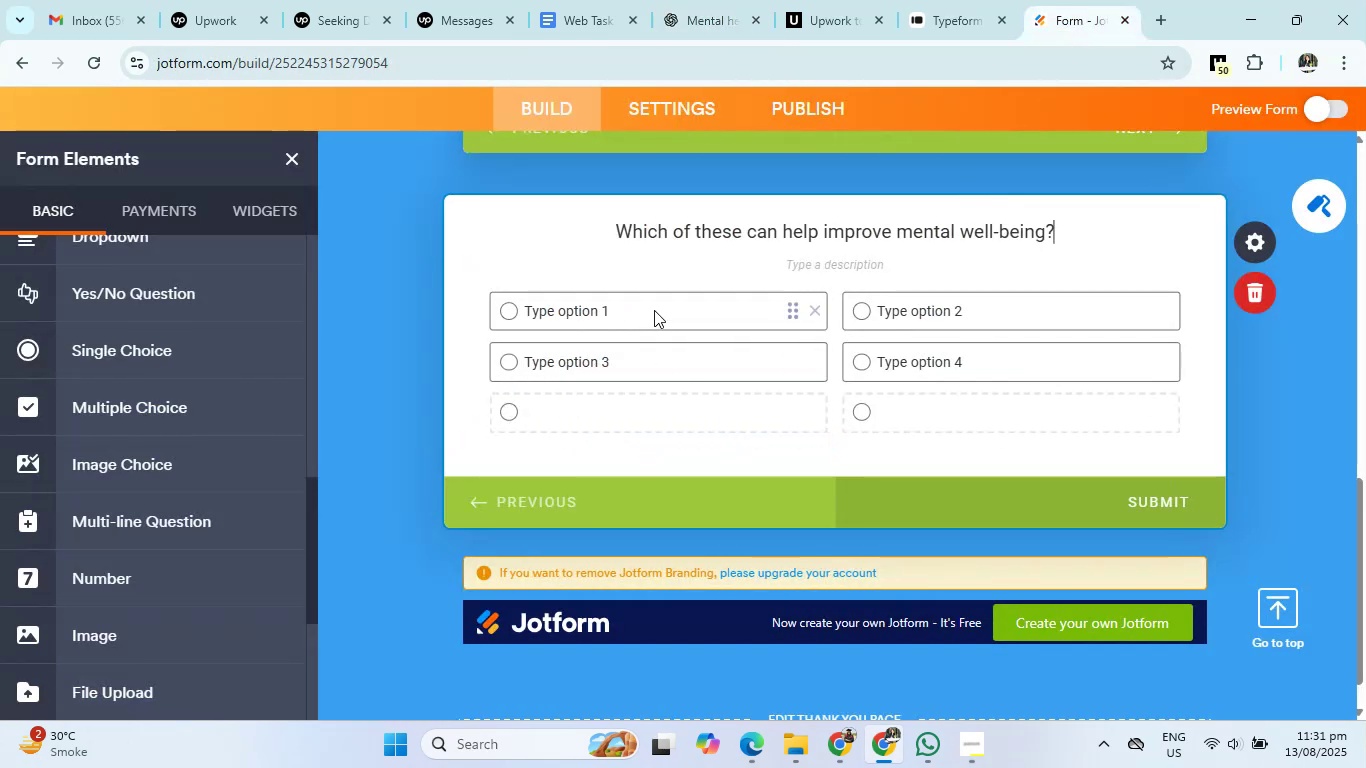 
key(Control+V)
 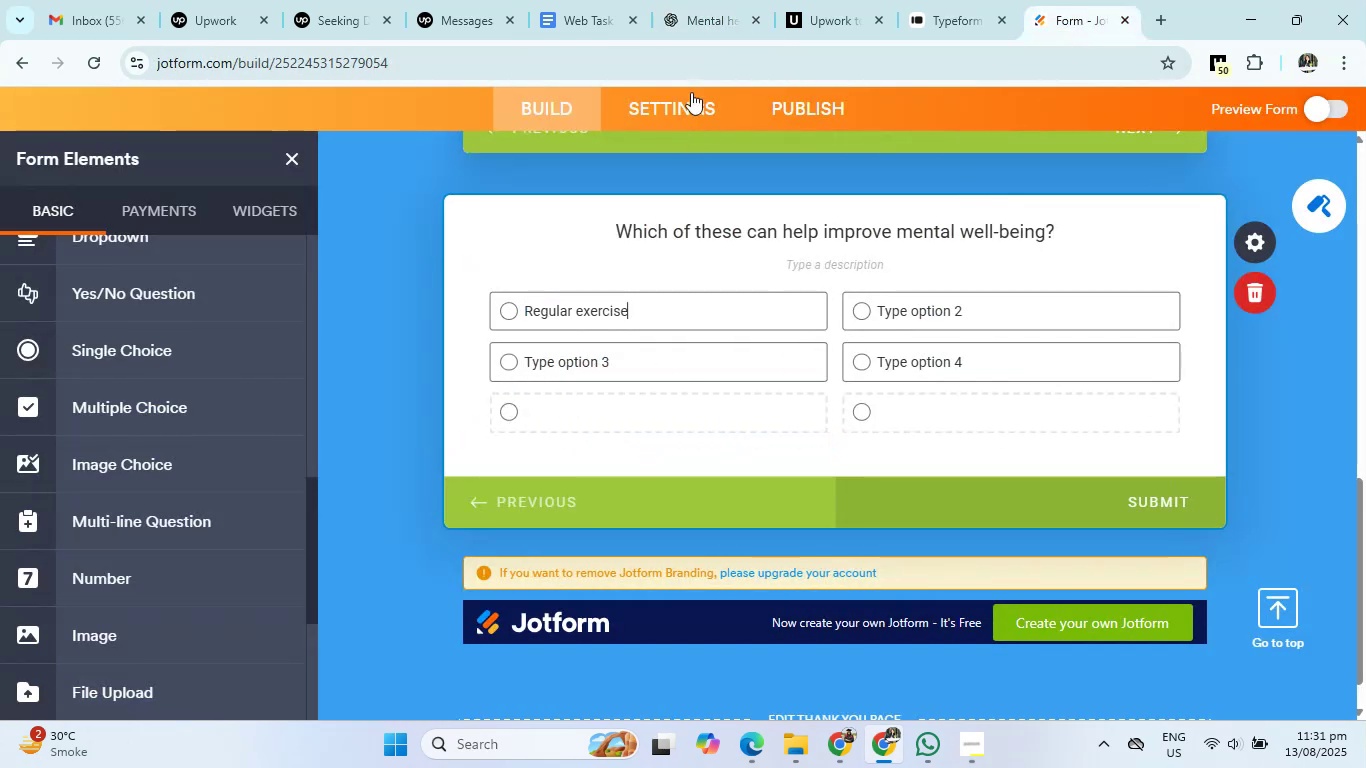 
left_click([698, 21])
 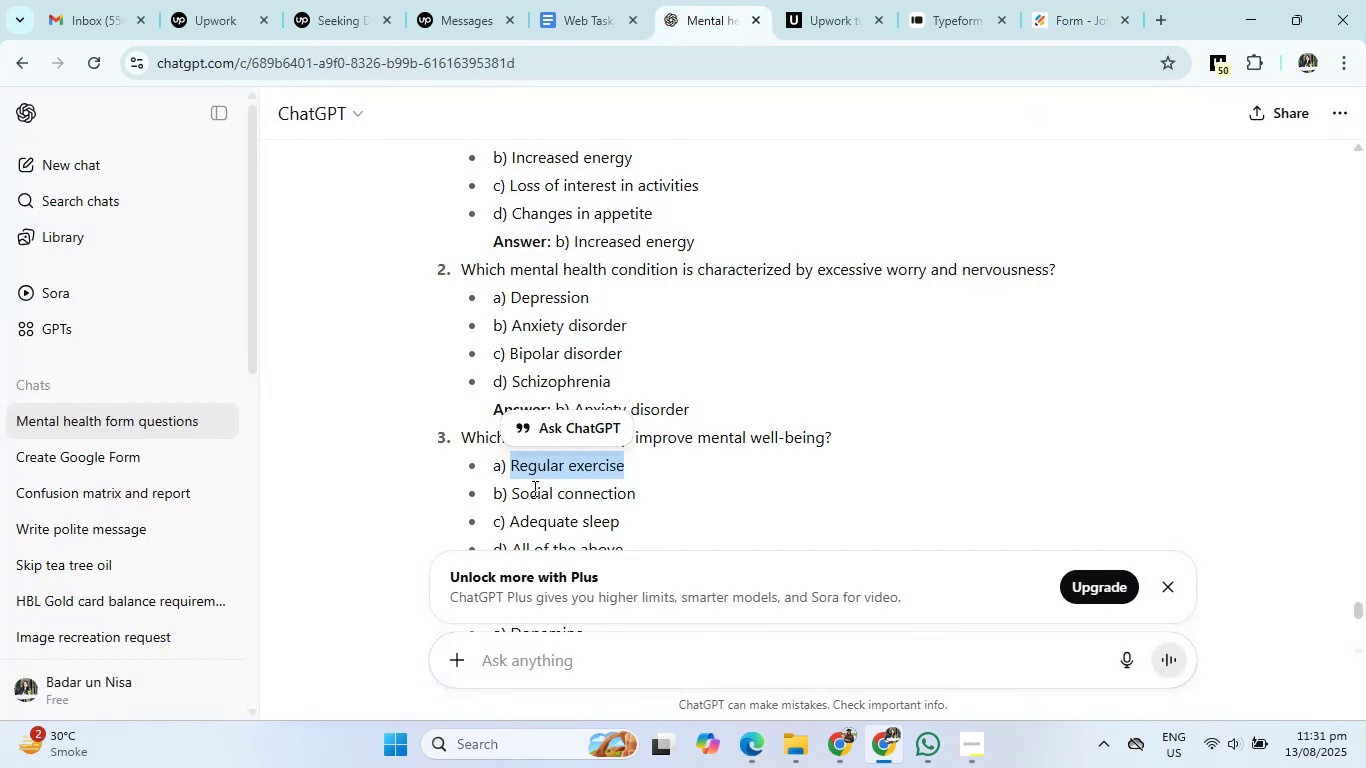 
left_click_drag(start_coordinate=[511, 495], to_coordinate=[641, 495])
 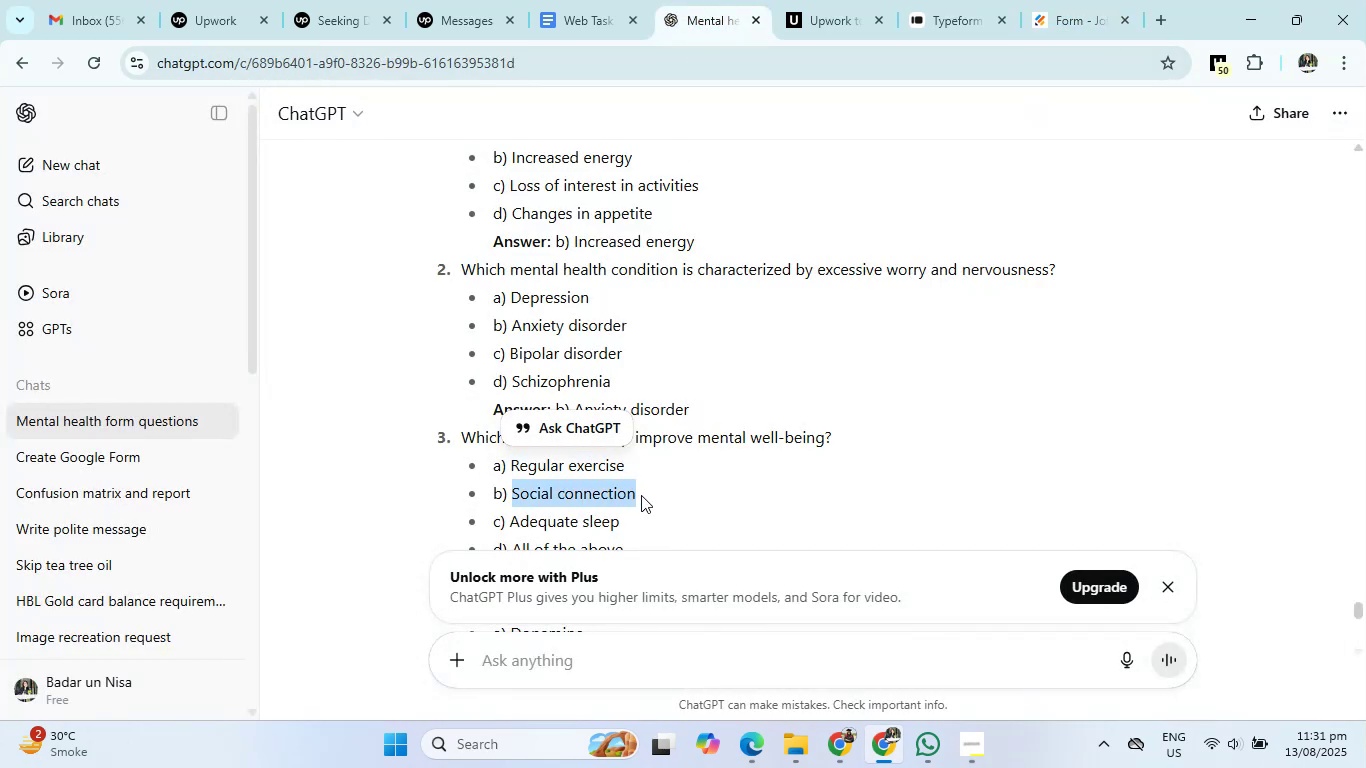 
key(Control+C)
 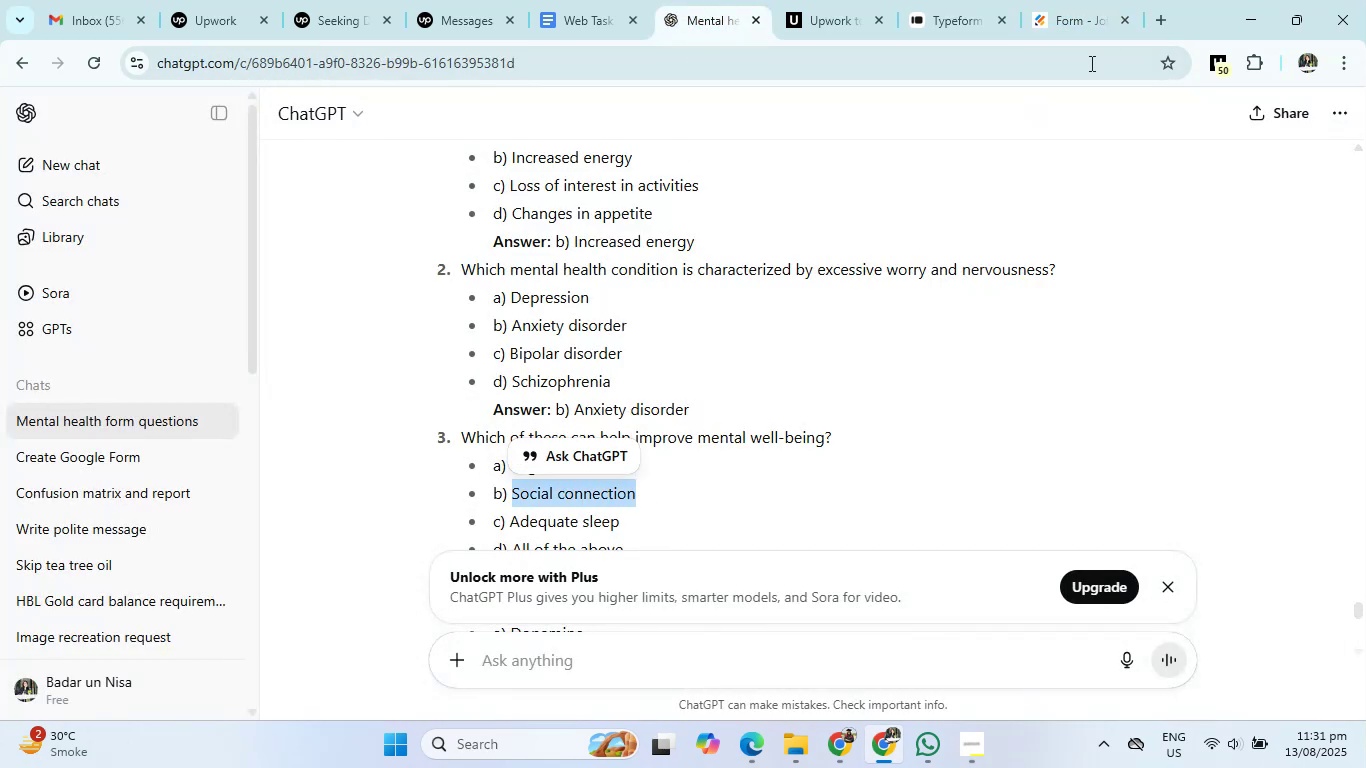 
left_click([1093, 28])
 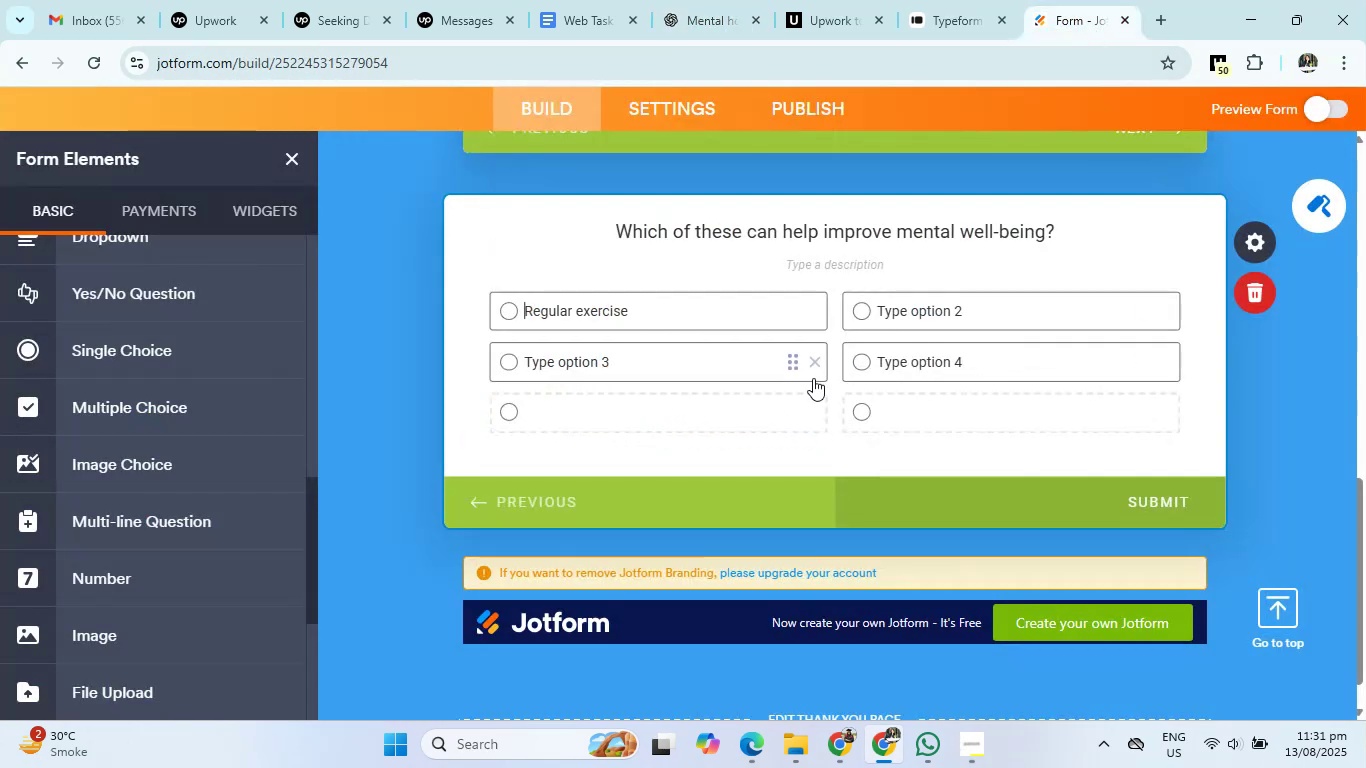 
left_click([935, 304])
 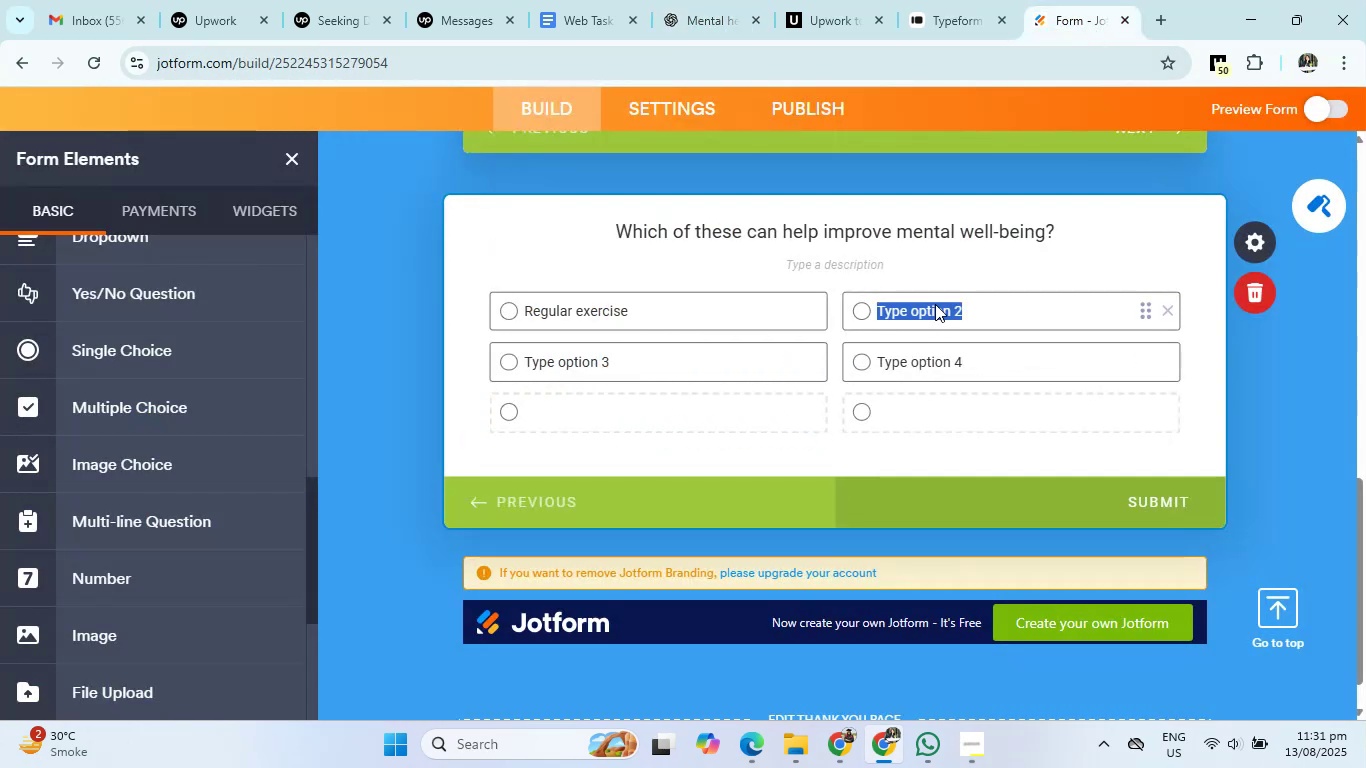 
key(Control+V)
 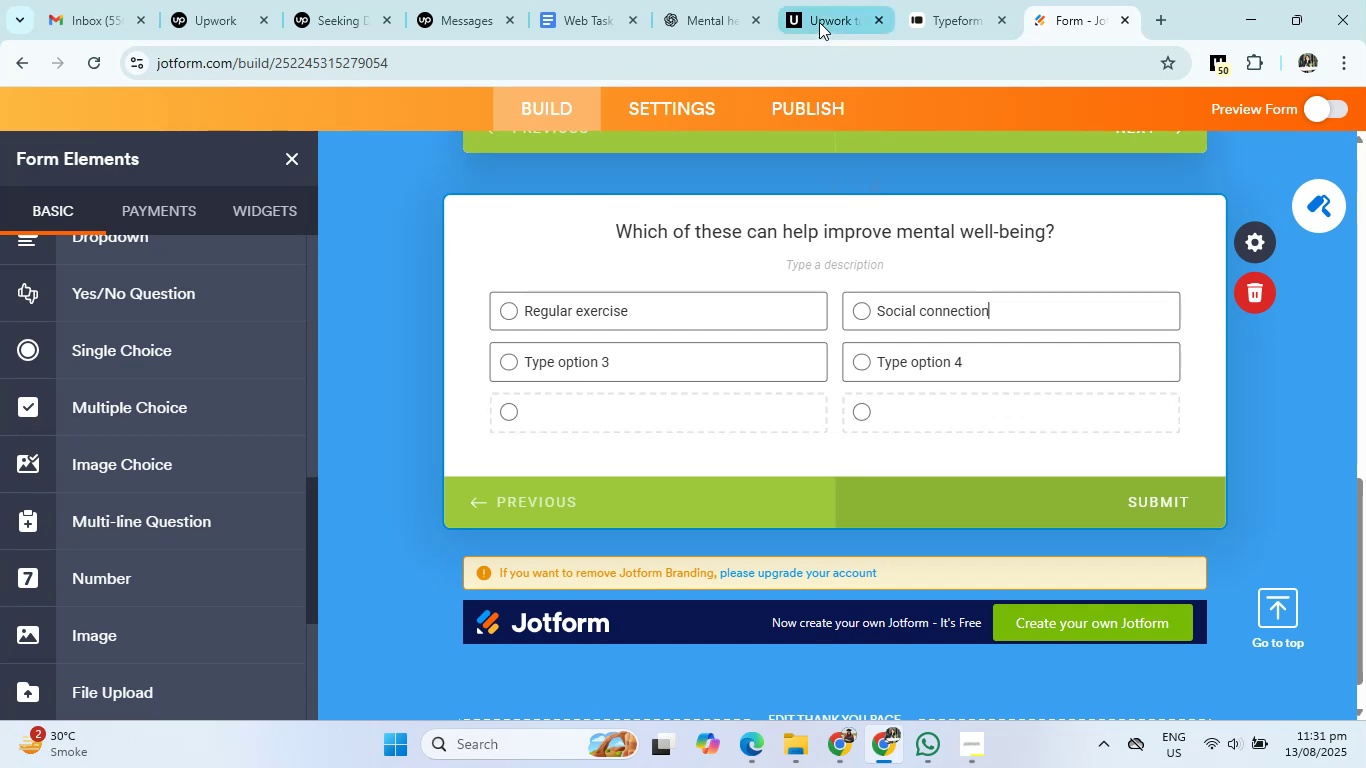 
left_click([713, 16])
 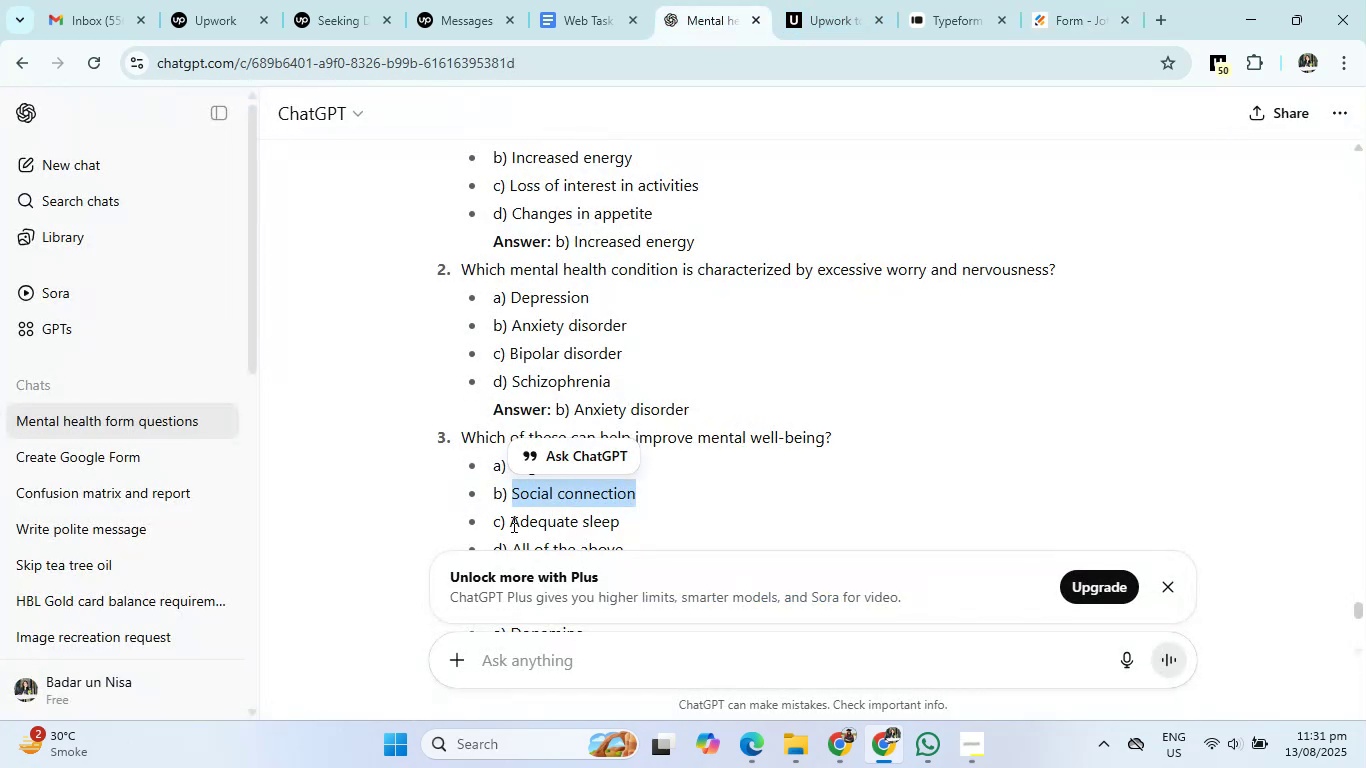 
left_click_drag(start_coordinate=[506, 527], to_coordinate=[649, 526])
 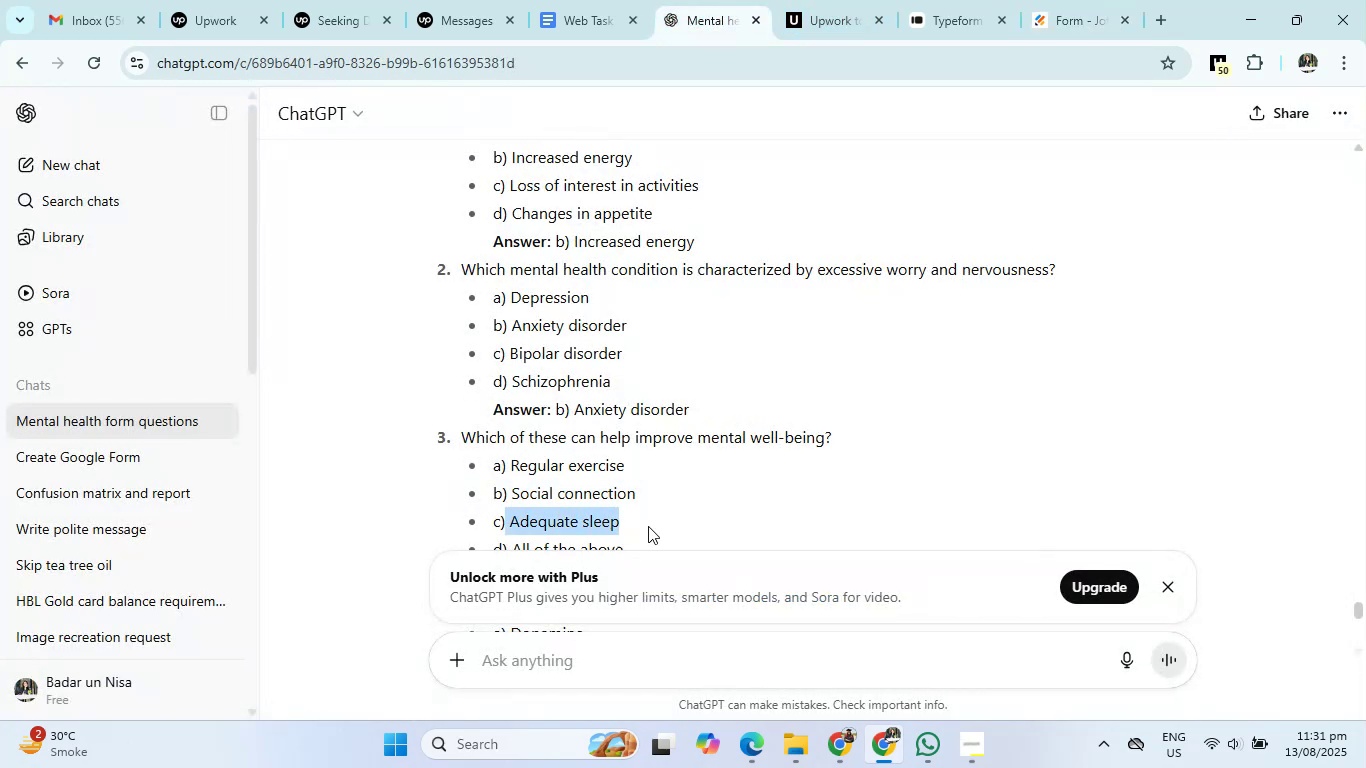 
key(Control+C)
 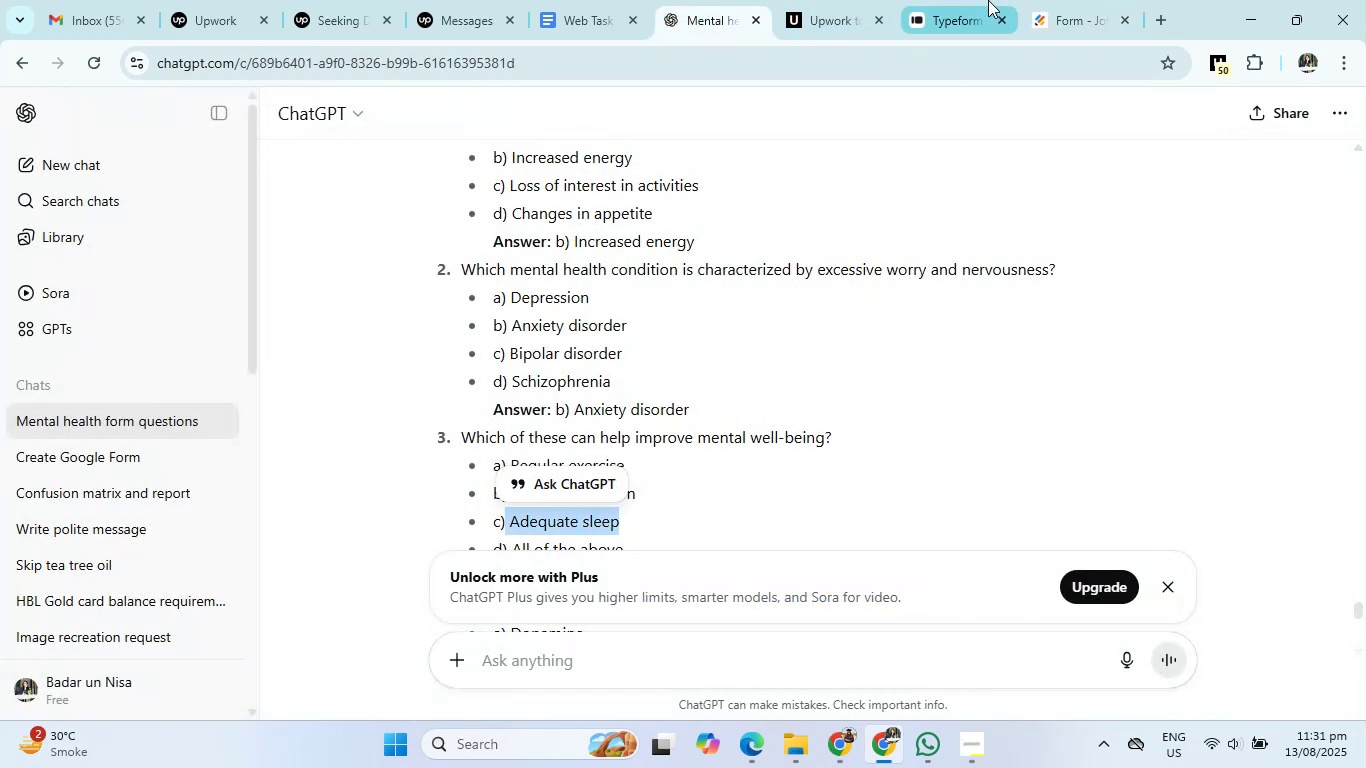 
left_click([1051, 14])
 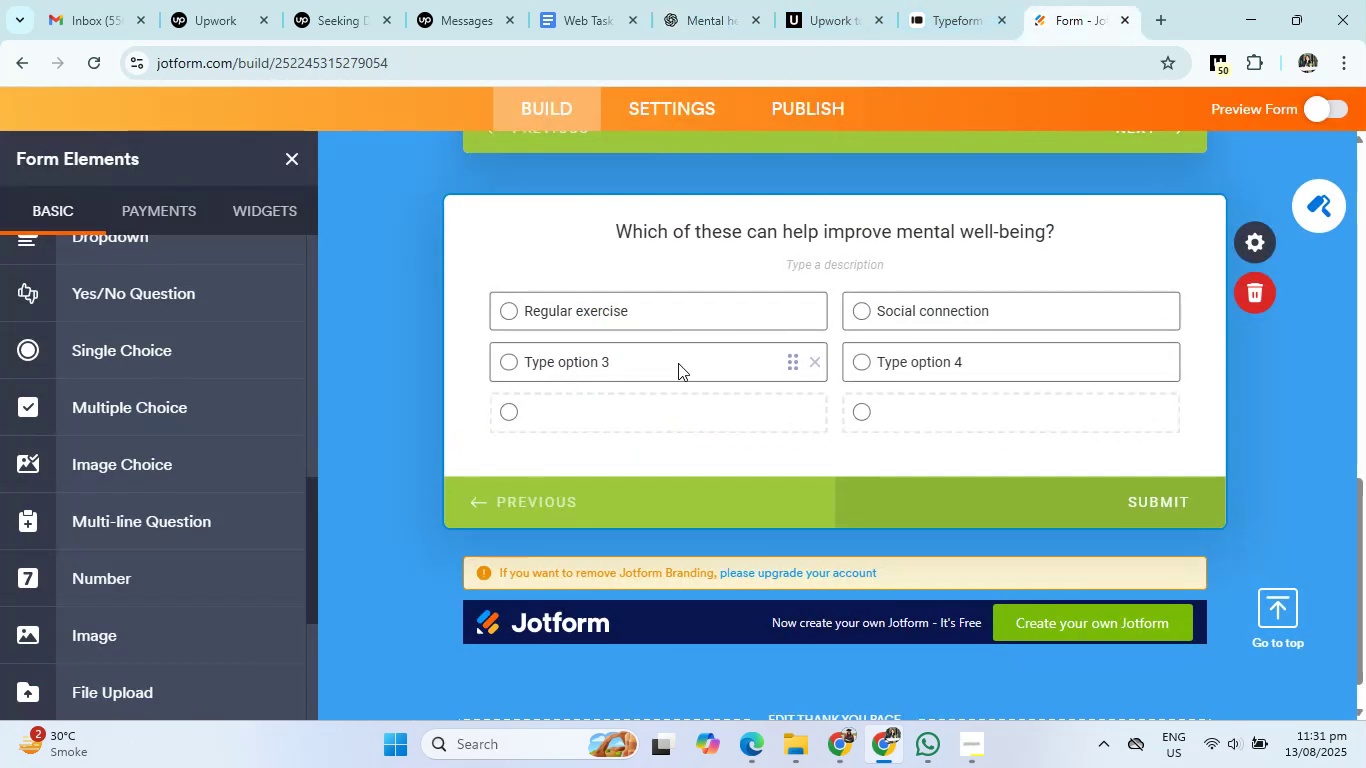 
left_click([609, 360])
 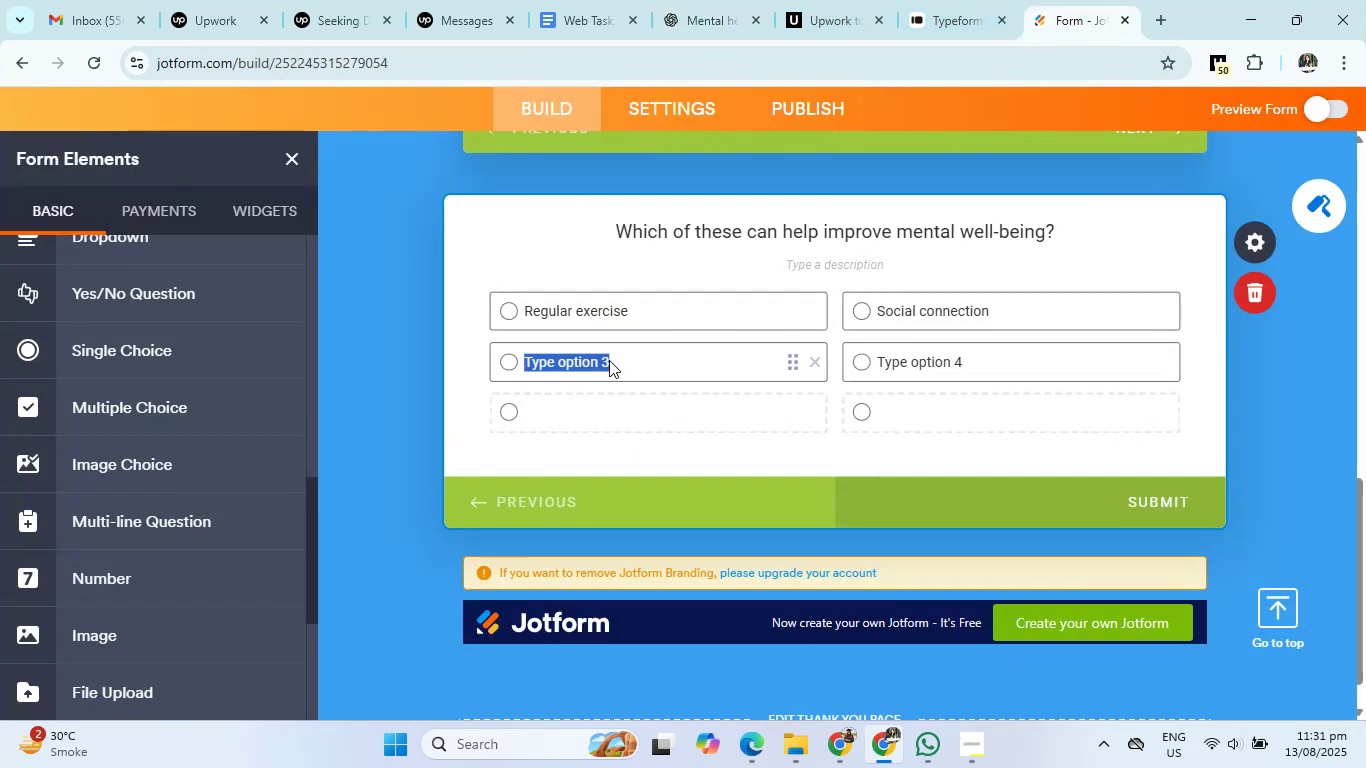 
key(Control+V)
 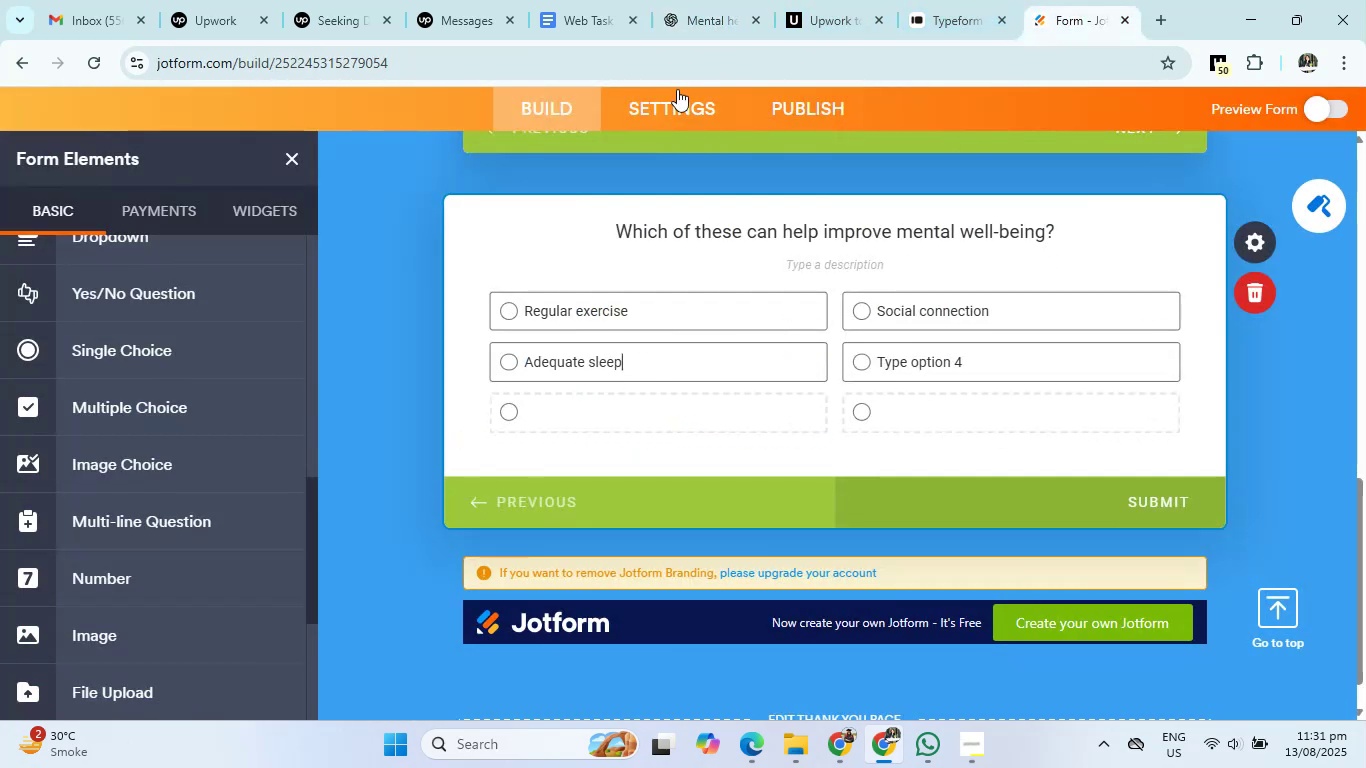 
left_click([686, 6])
 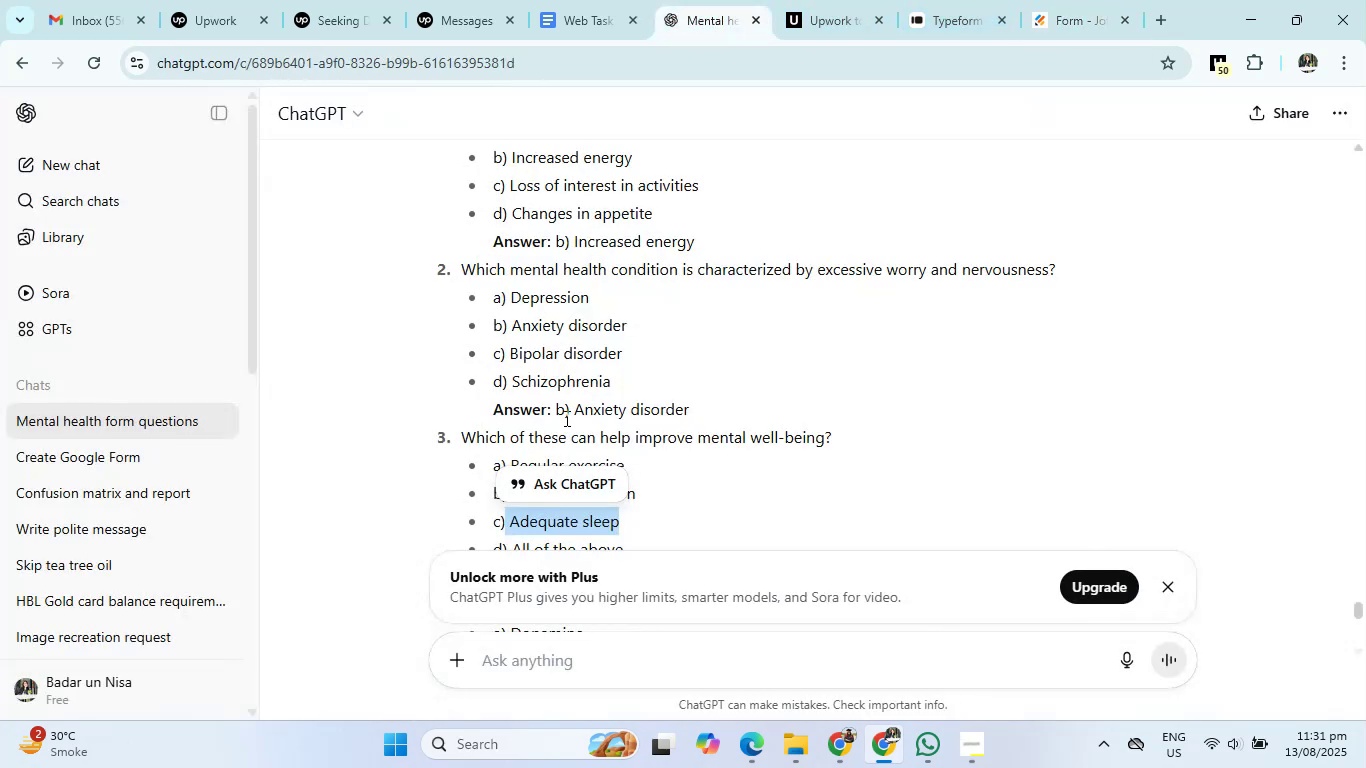 
scroll: coordinate [557, 483], scroll_direction: down, amount: 2.0
 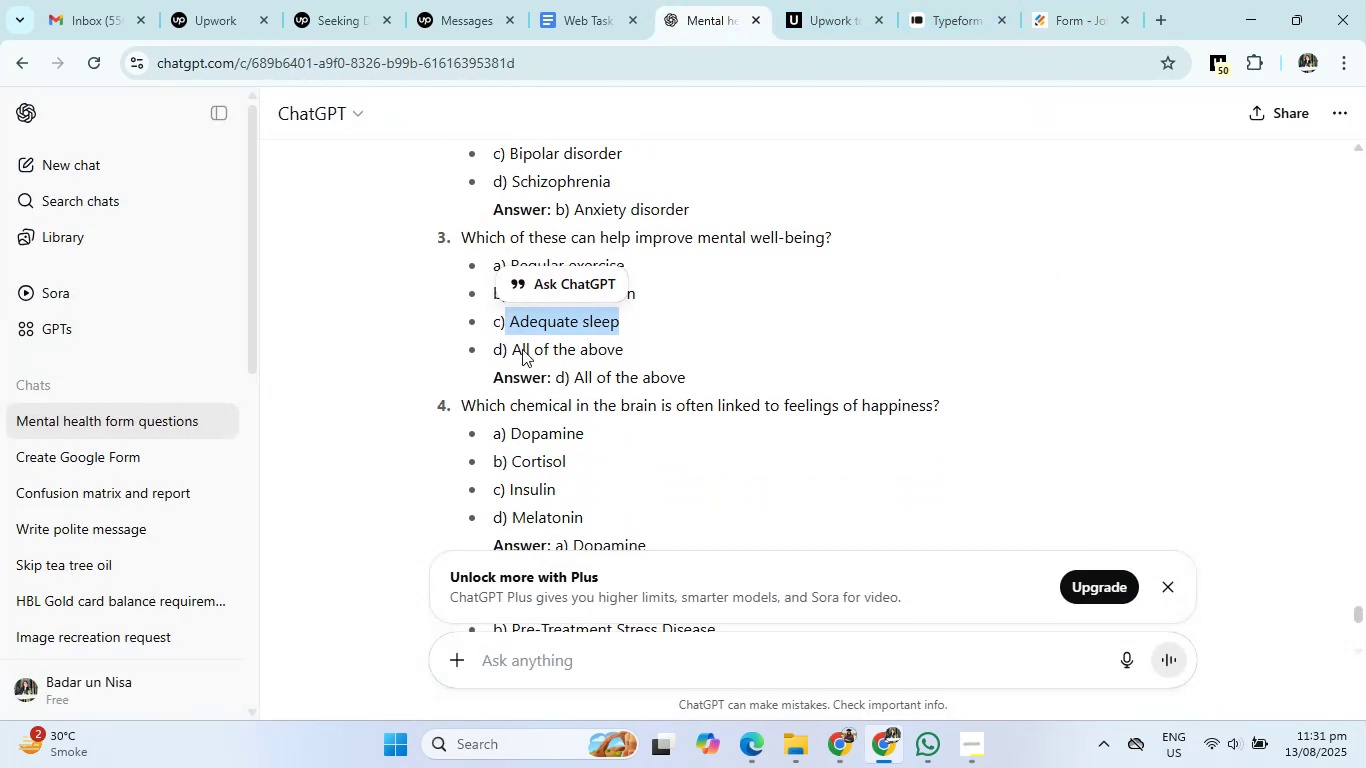 
left_click_drag(start_coordinate=[508, 347], to_coordinate=[629, 347])
 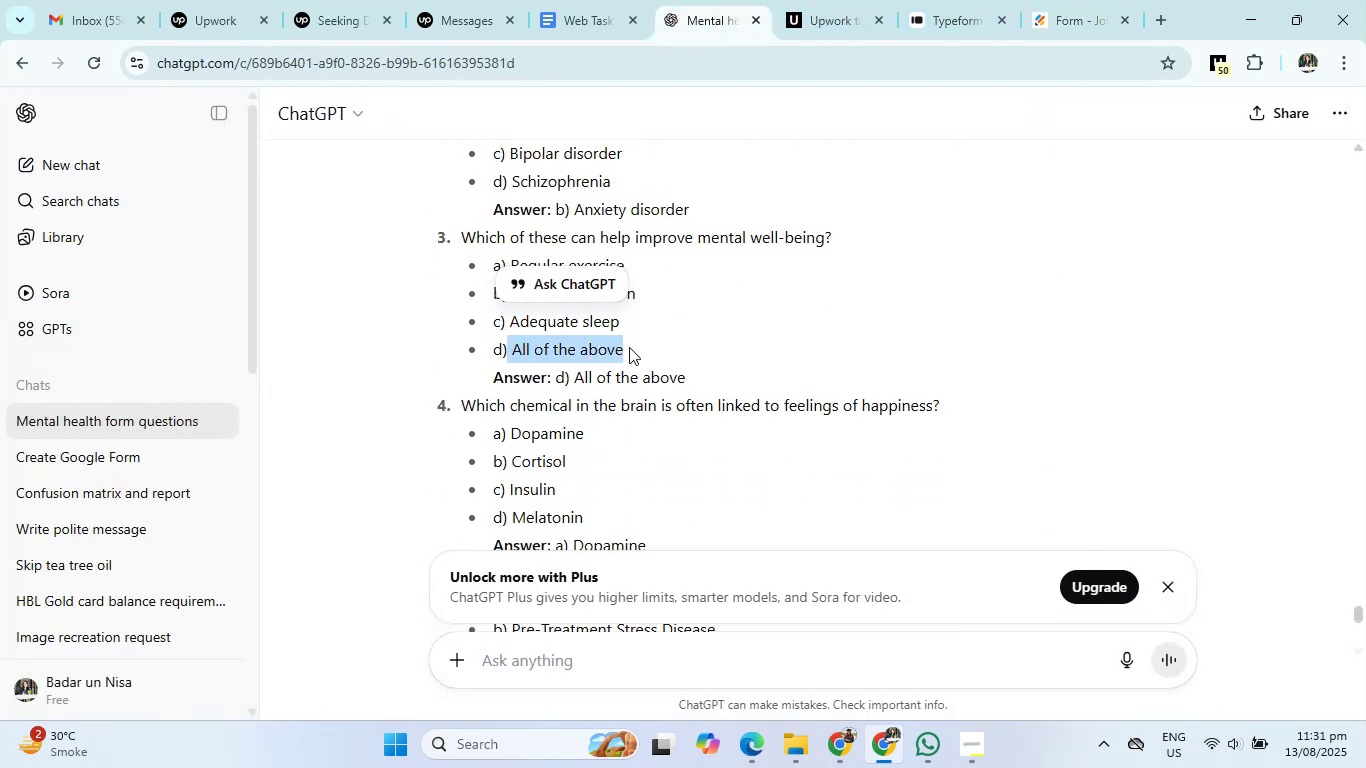 
key(Control+C)
 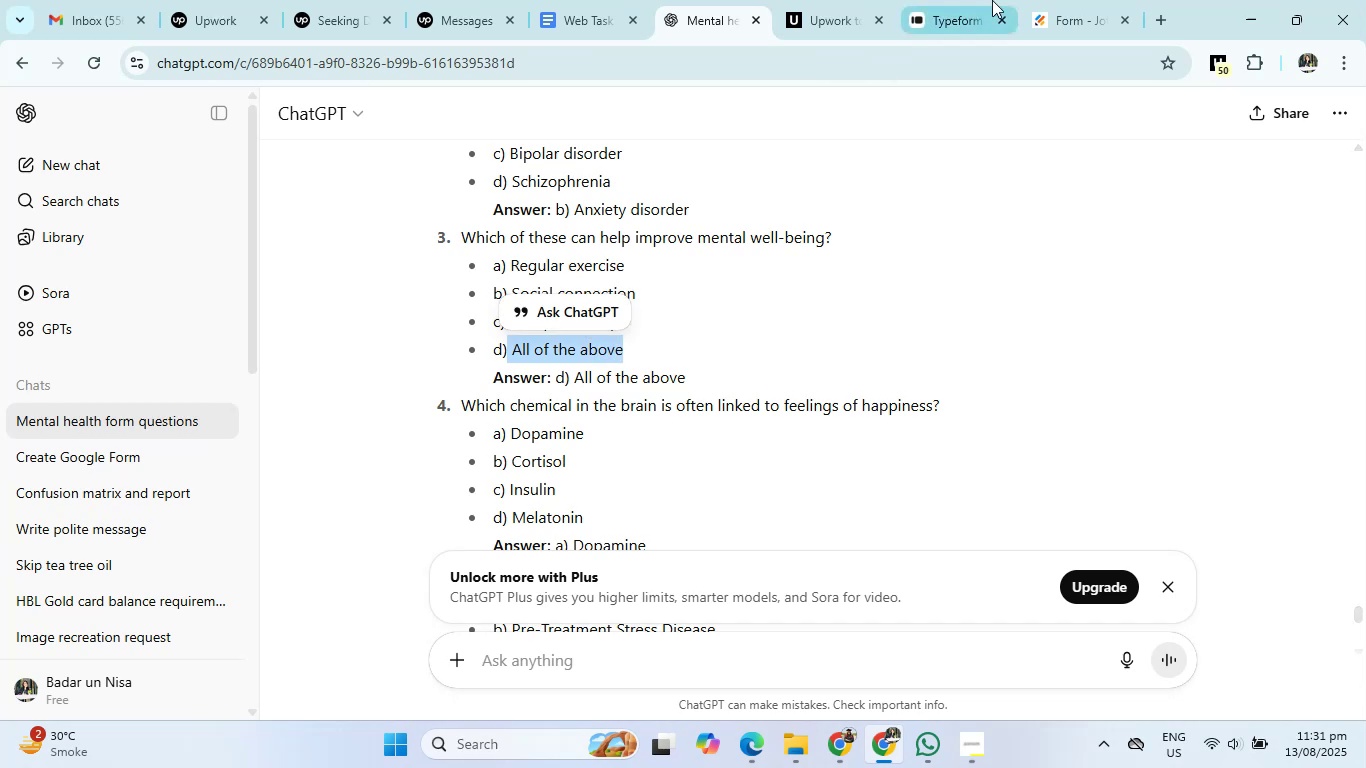 
left_click([1056, 9])
 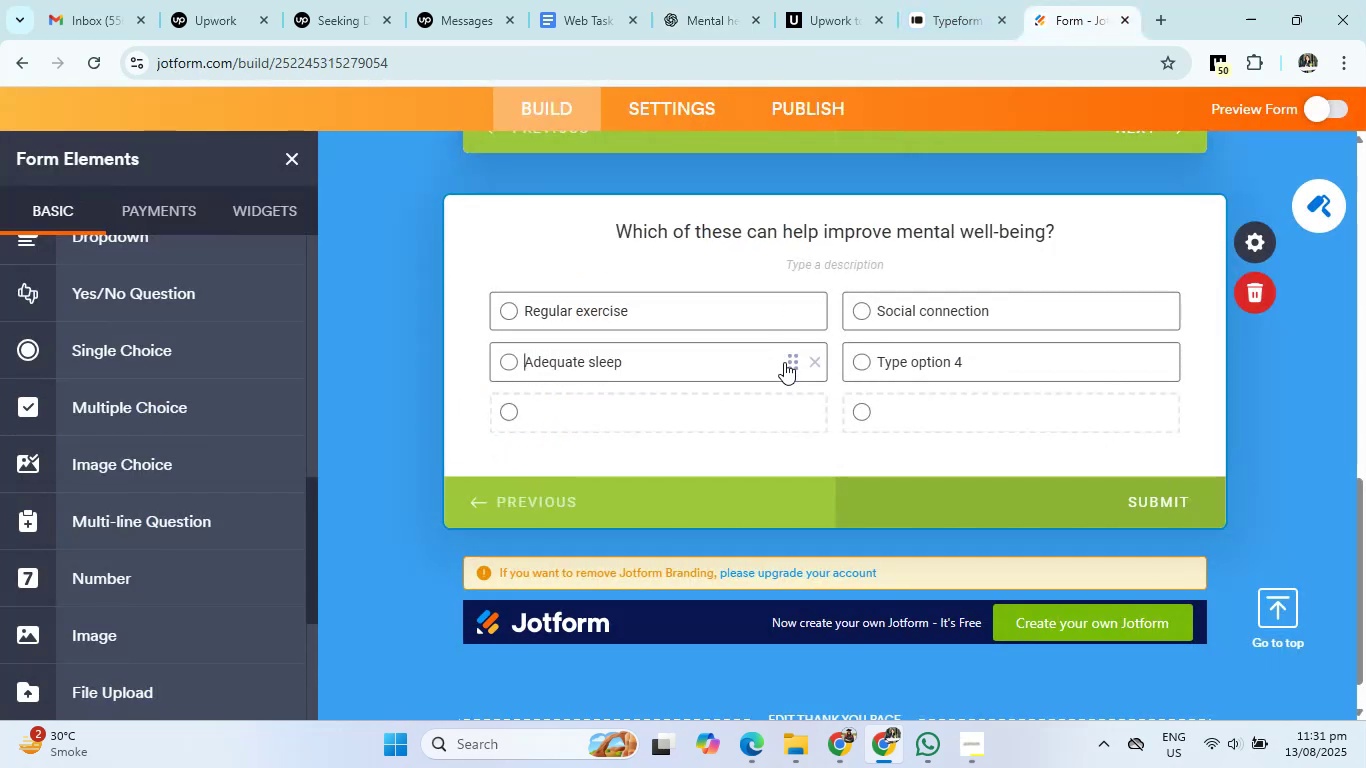 
left_click([888, 356])
 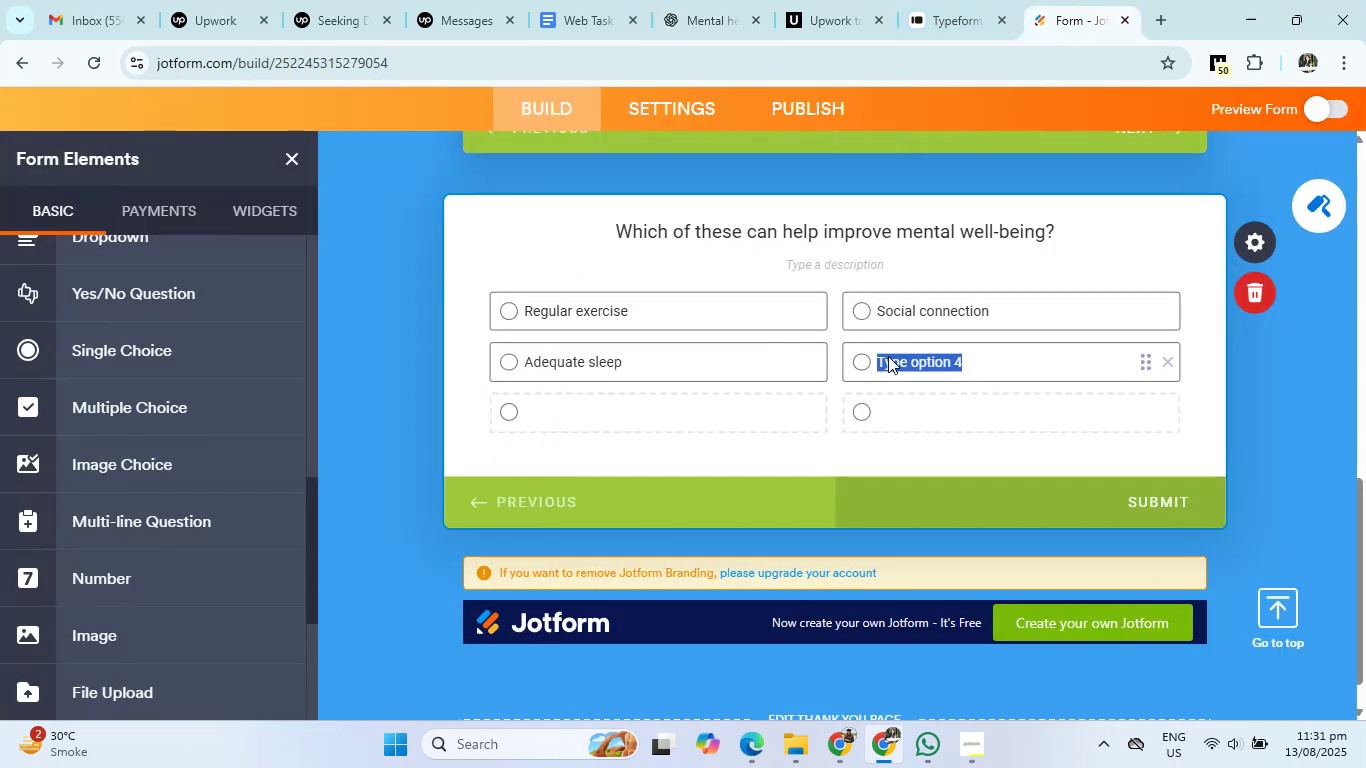 
key(Control+V)
 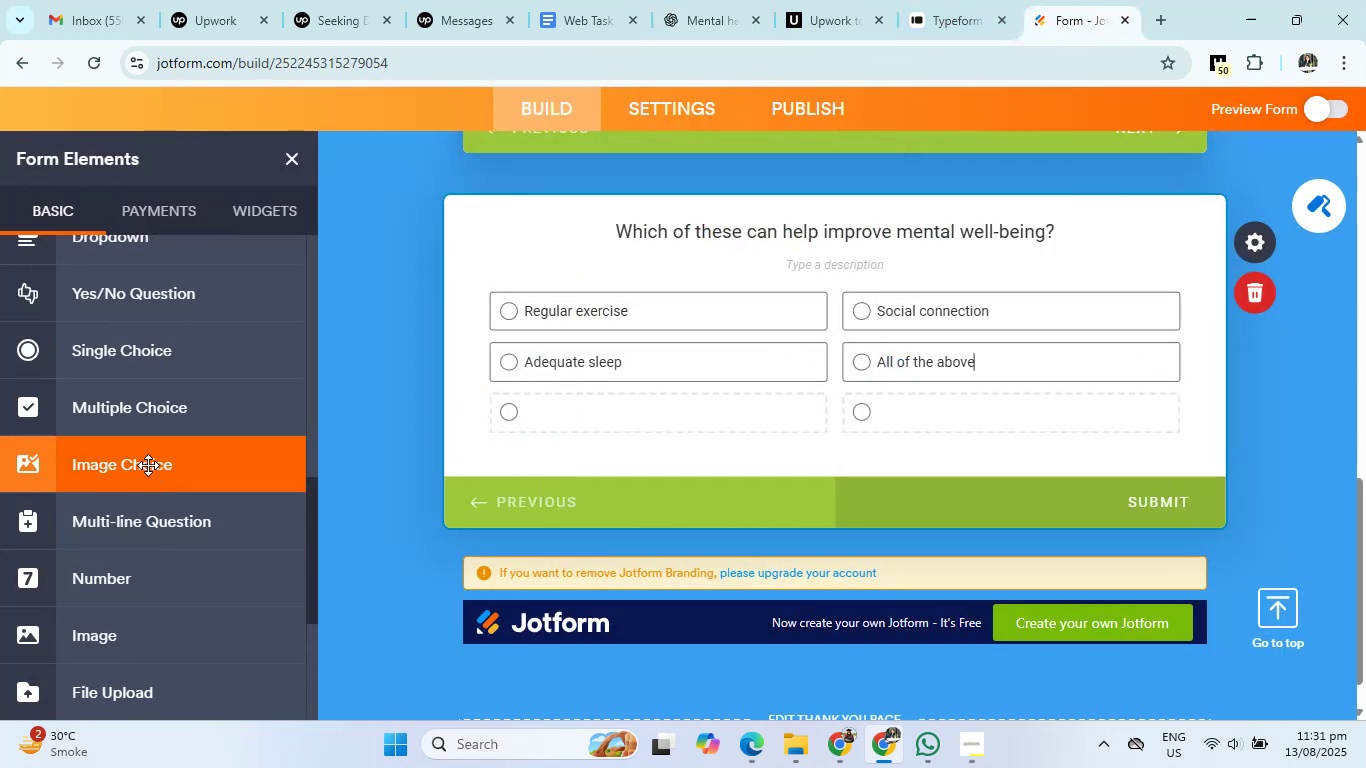 
left_click([152, 413])
 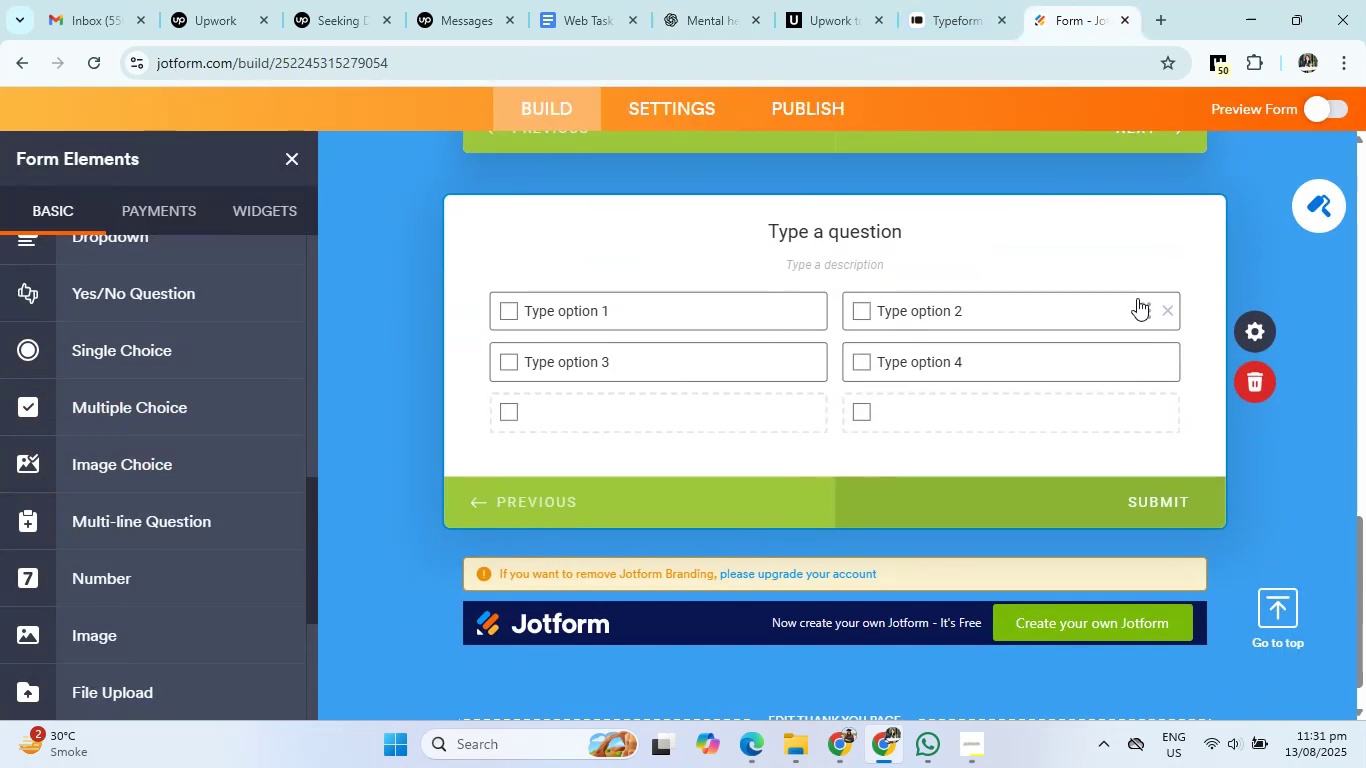 
left_click([1242, 381])
 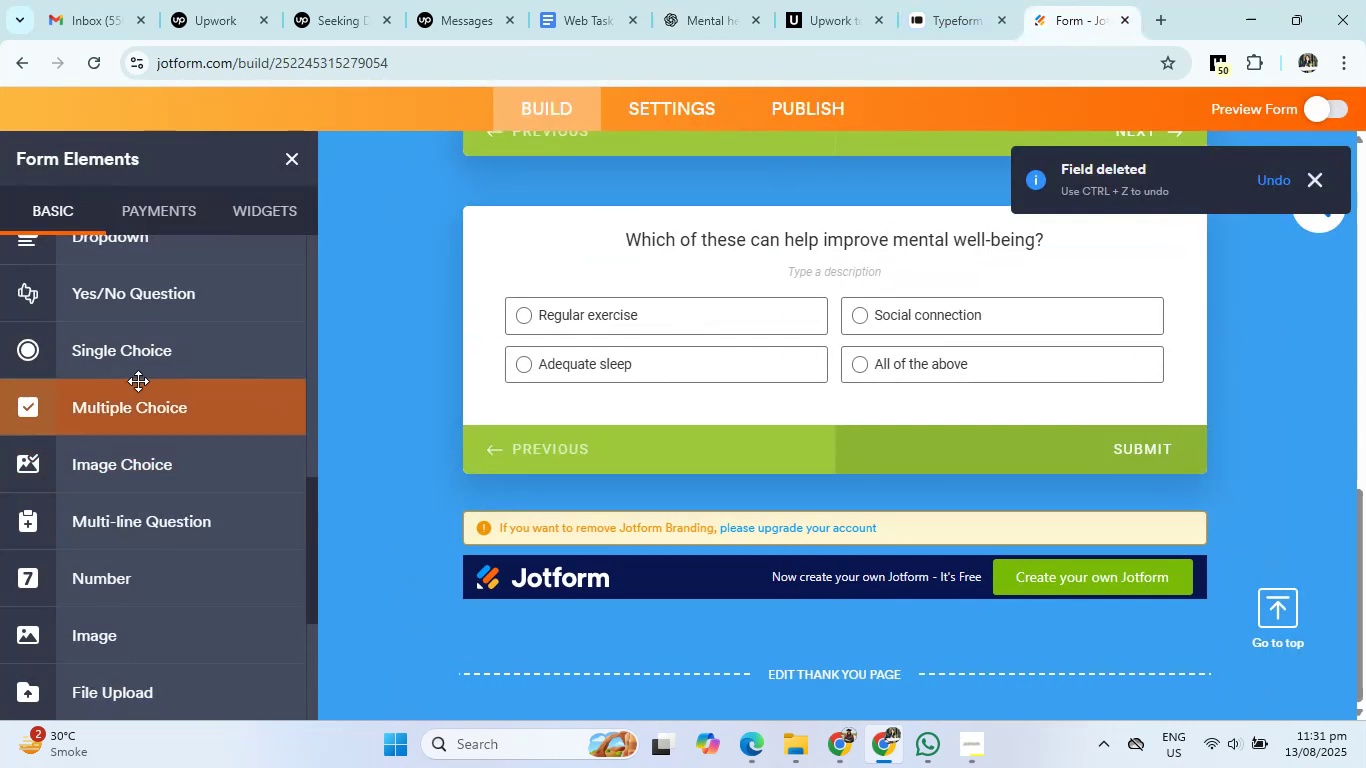 
left_click([130, 365])
 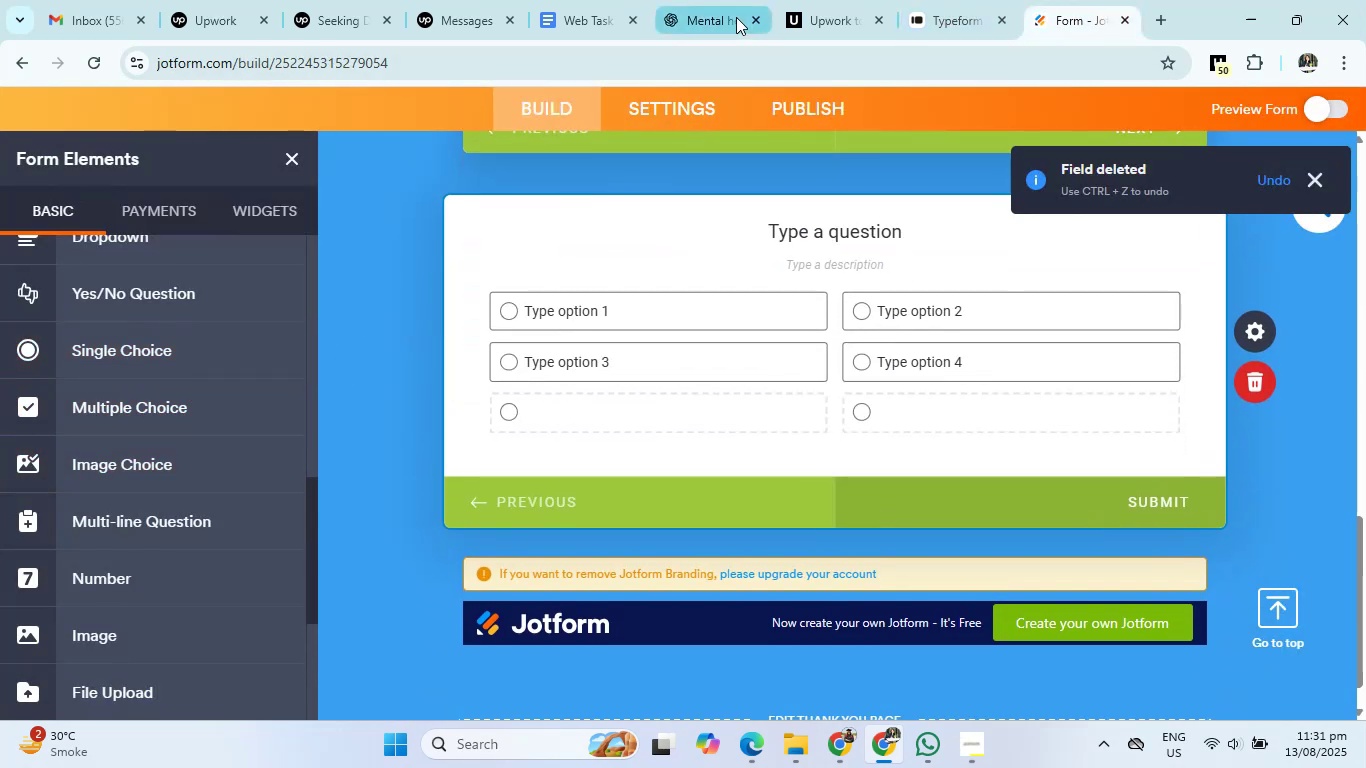 
left_click([711, 15])
 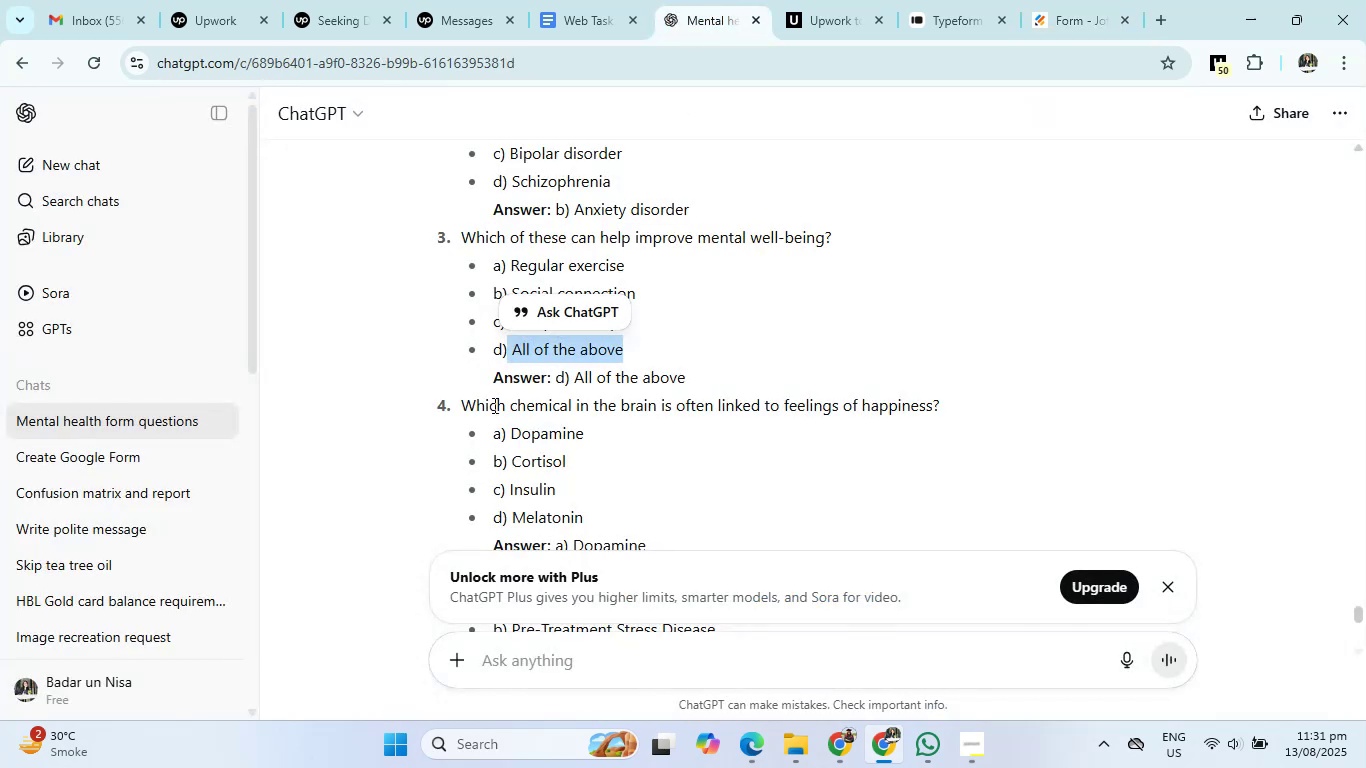 
left_click_drag(start_coordinate=[462, 405], to_coordinate=[954, 411])
 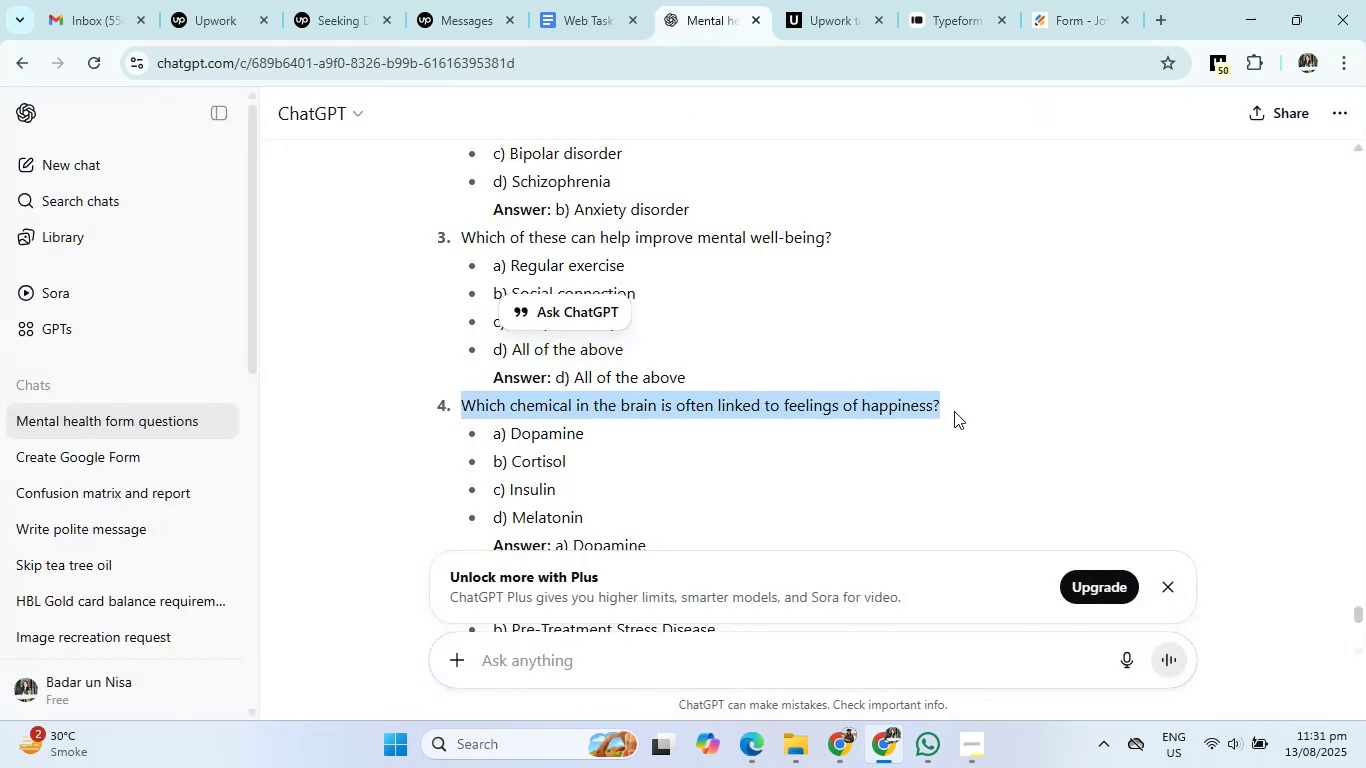 
key(Control+C)
 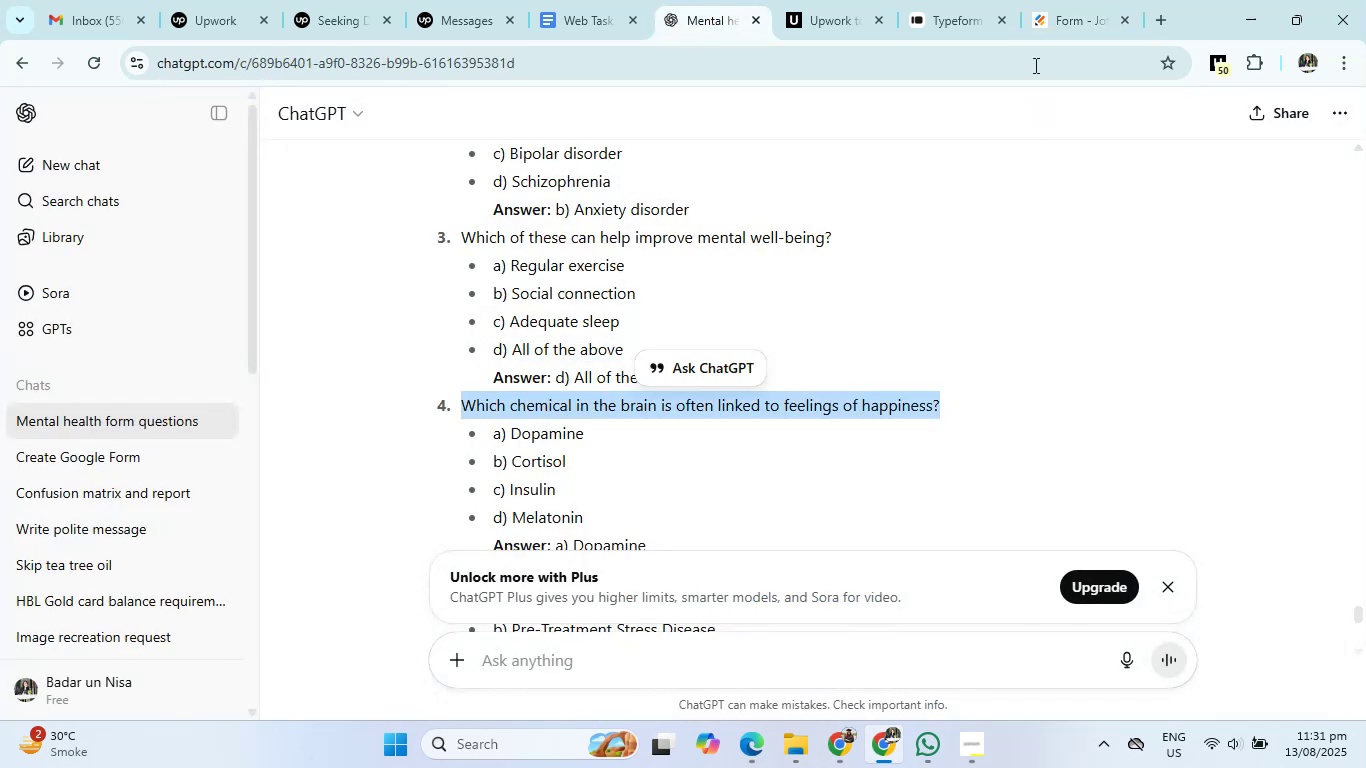 
left_click([1045, 26])
 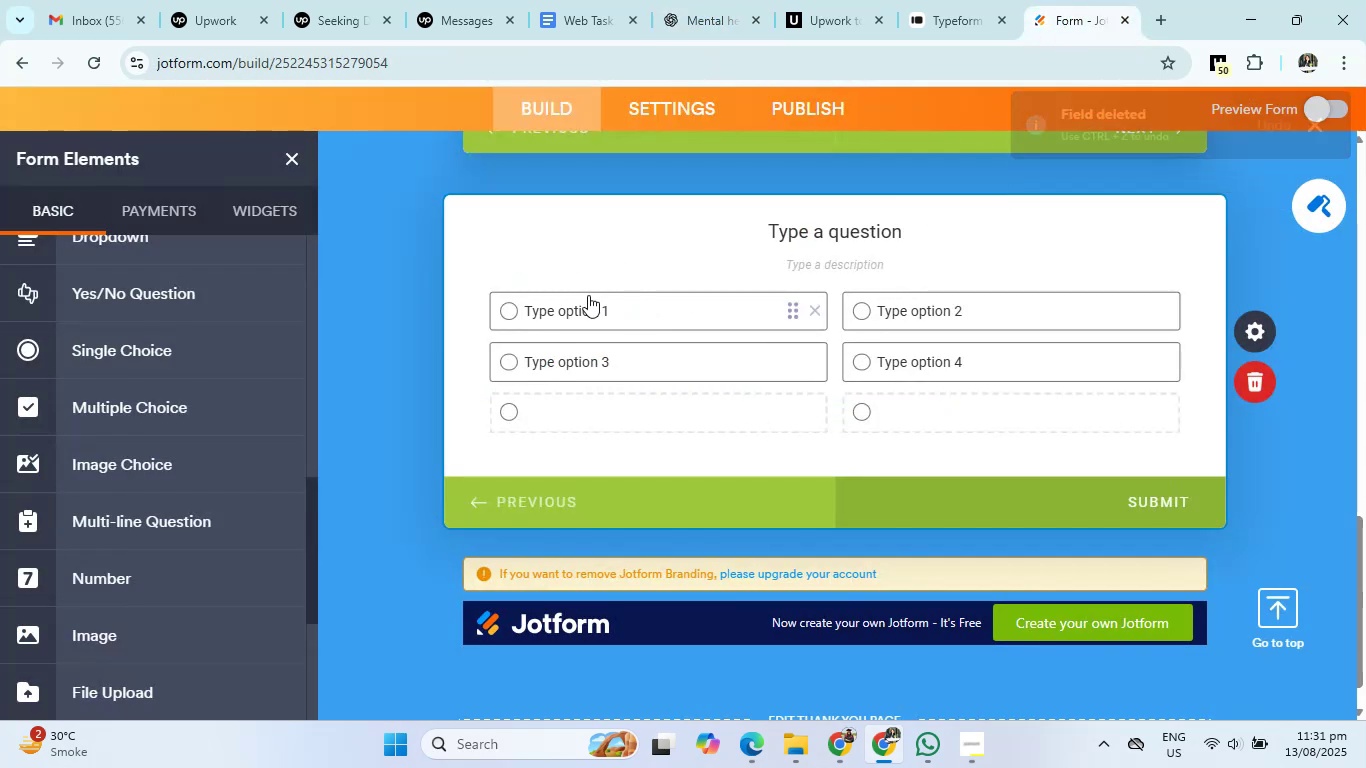 
left_click([804, 223])
 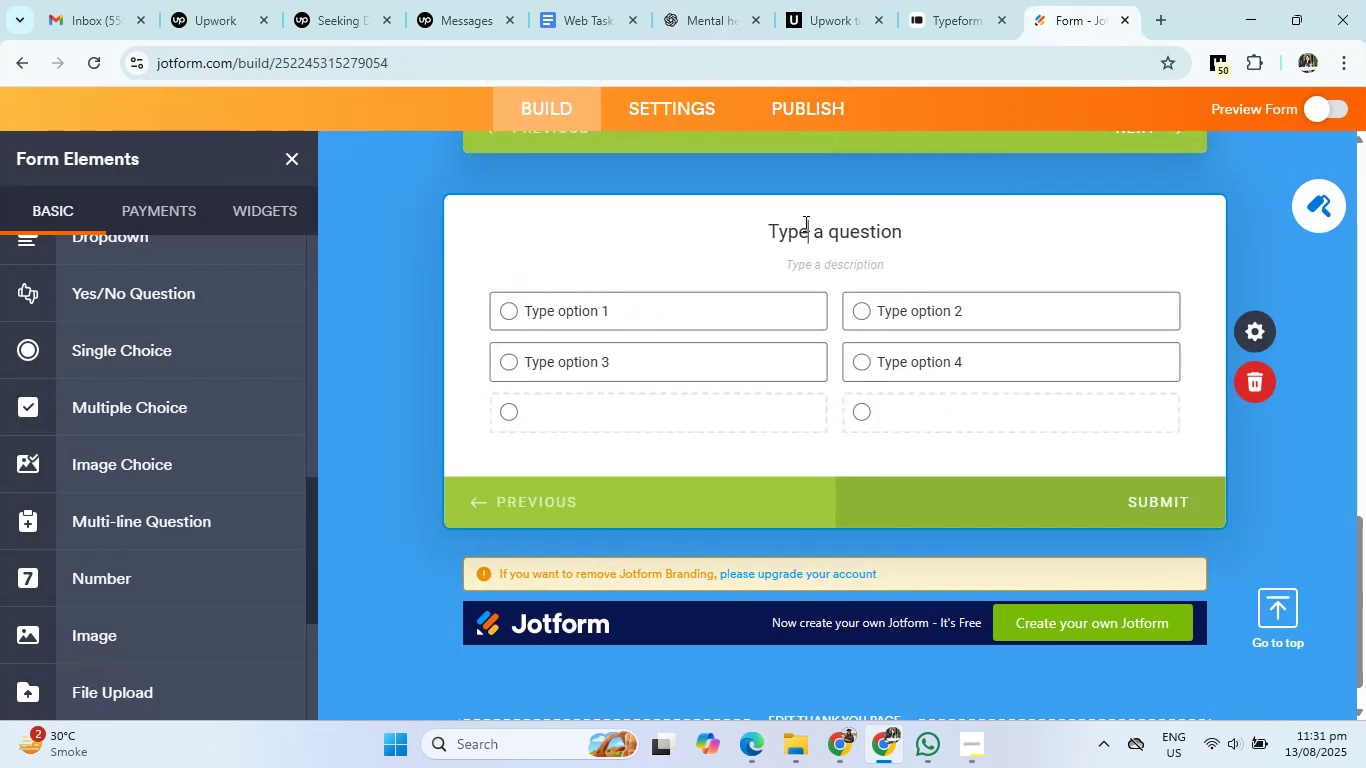 
key(Control+V)
 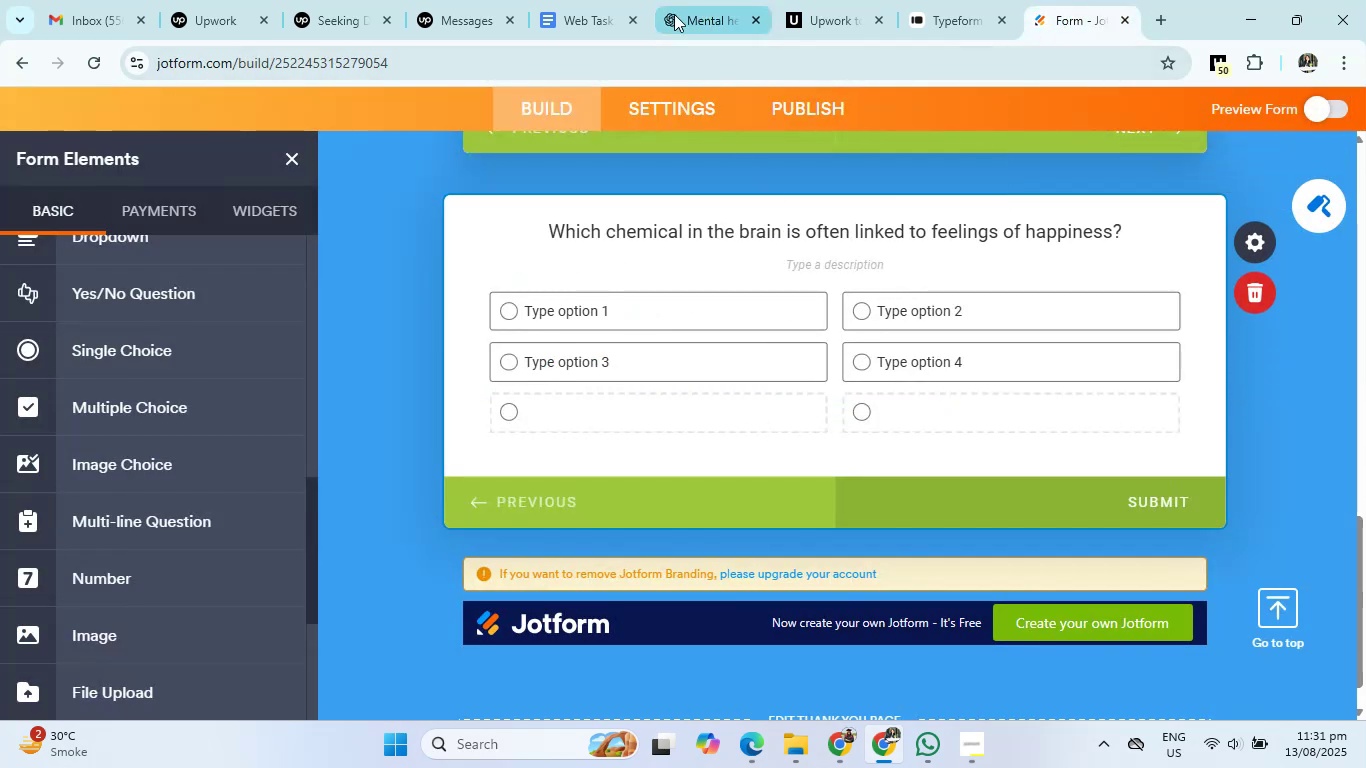 
left_click([675, 9])
 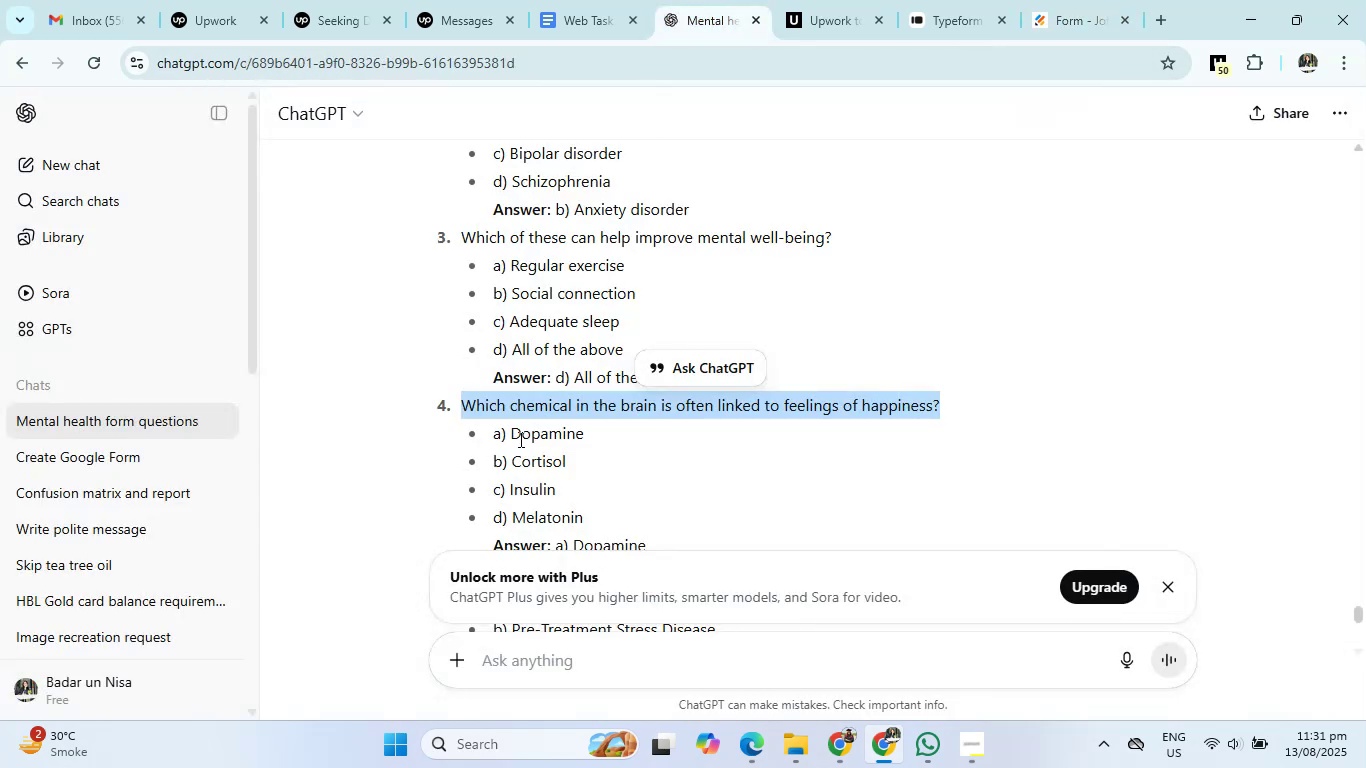 
left_click_drag(start_coordinate=[509, 432], to_coordinate=[607, 434])
 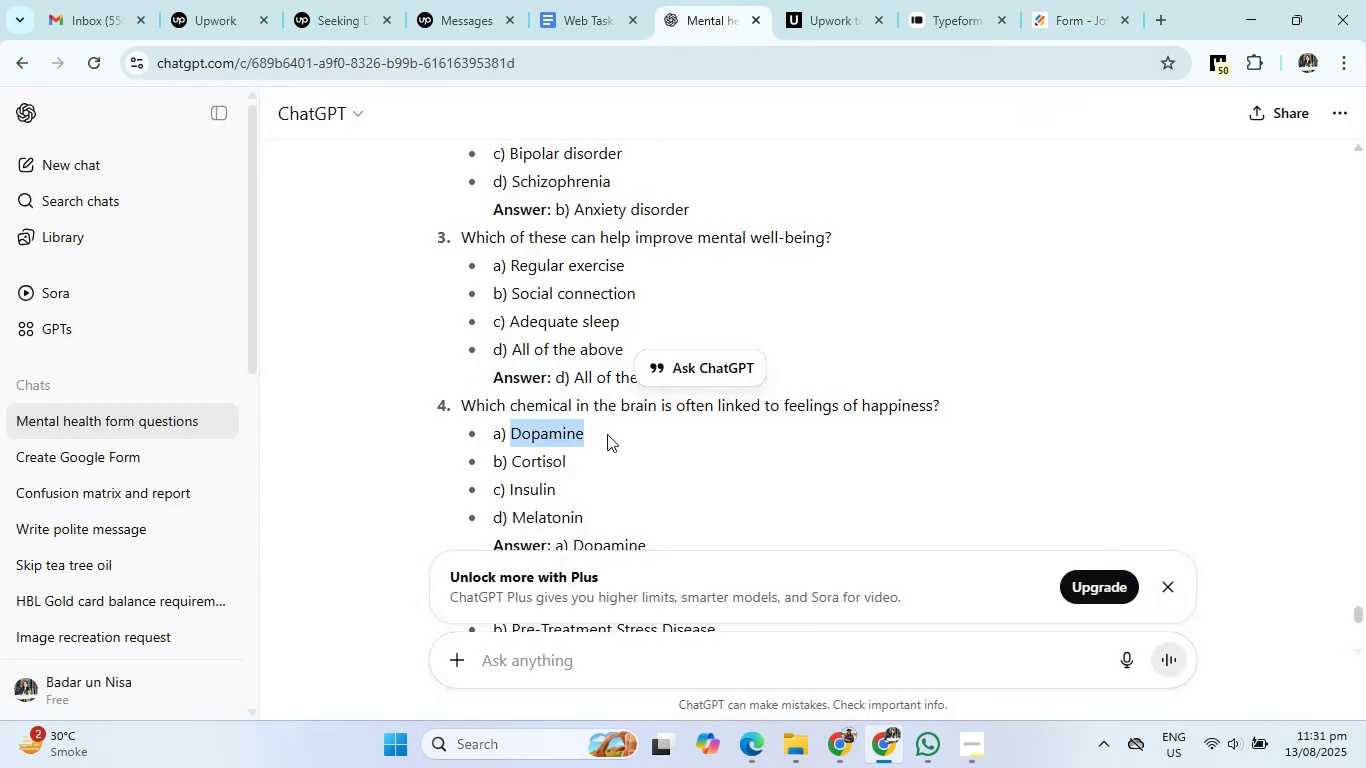 
key(Control+C)
 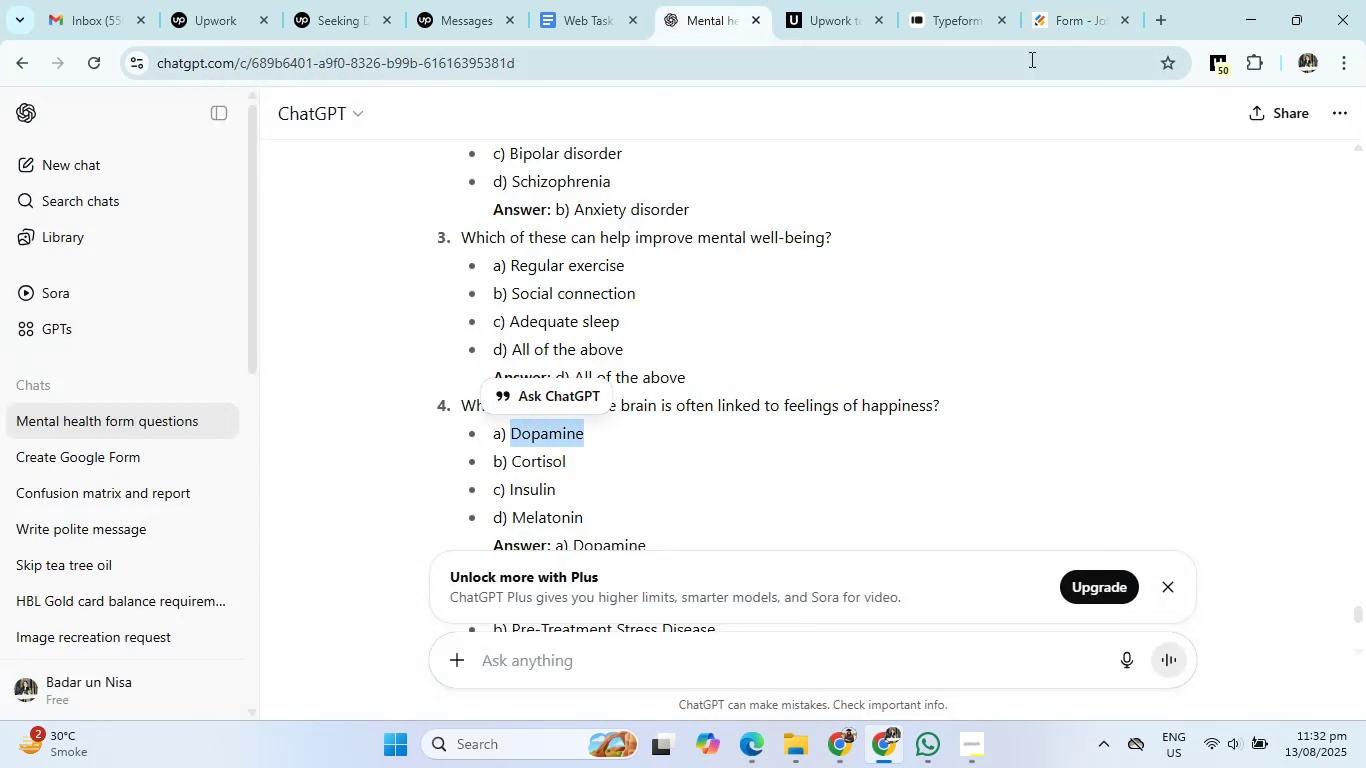 
left_click([1067, 21])
 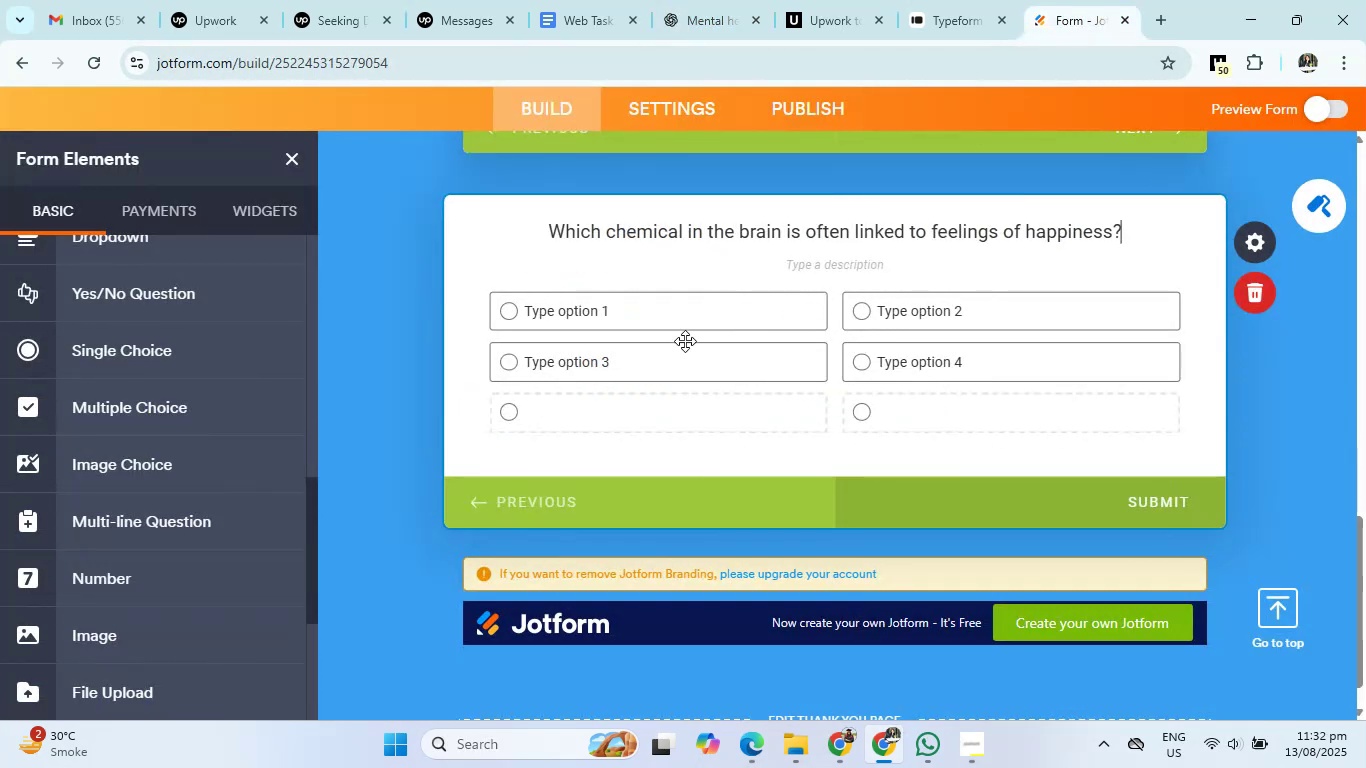 
left_click([613, 316])
 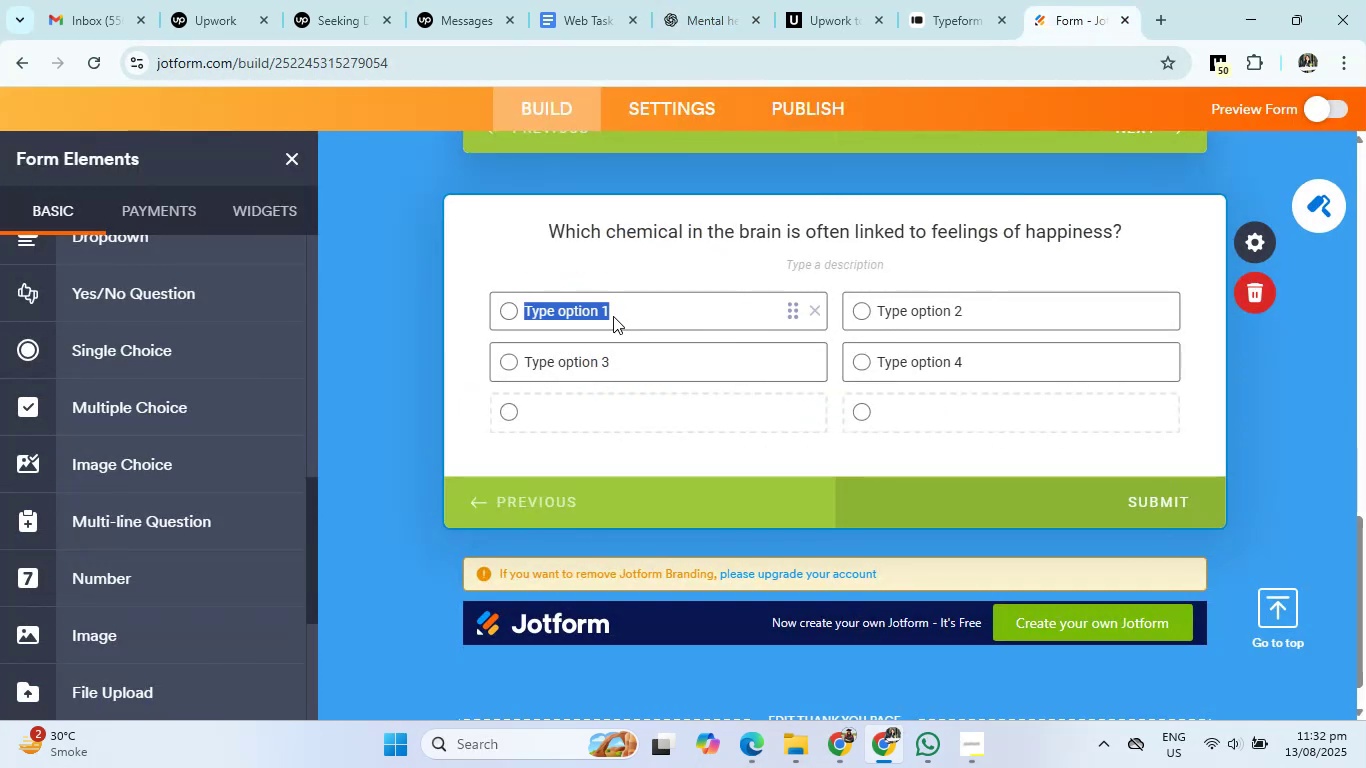 
key(Control+V)
 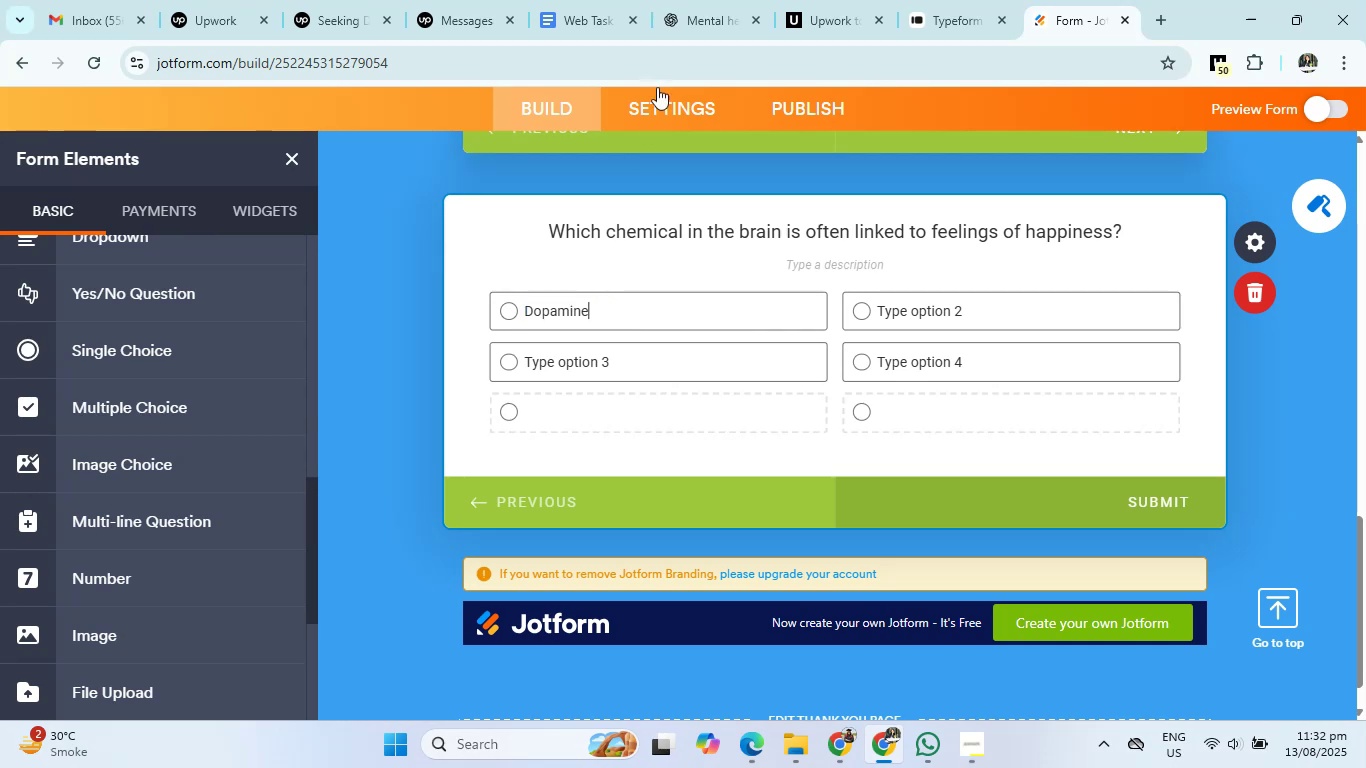 
left_click([690, 12])
 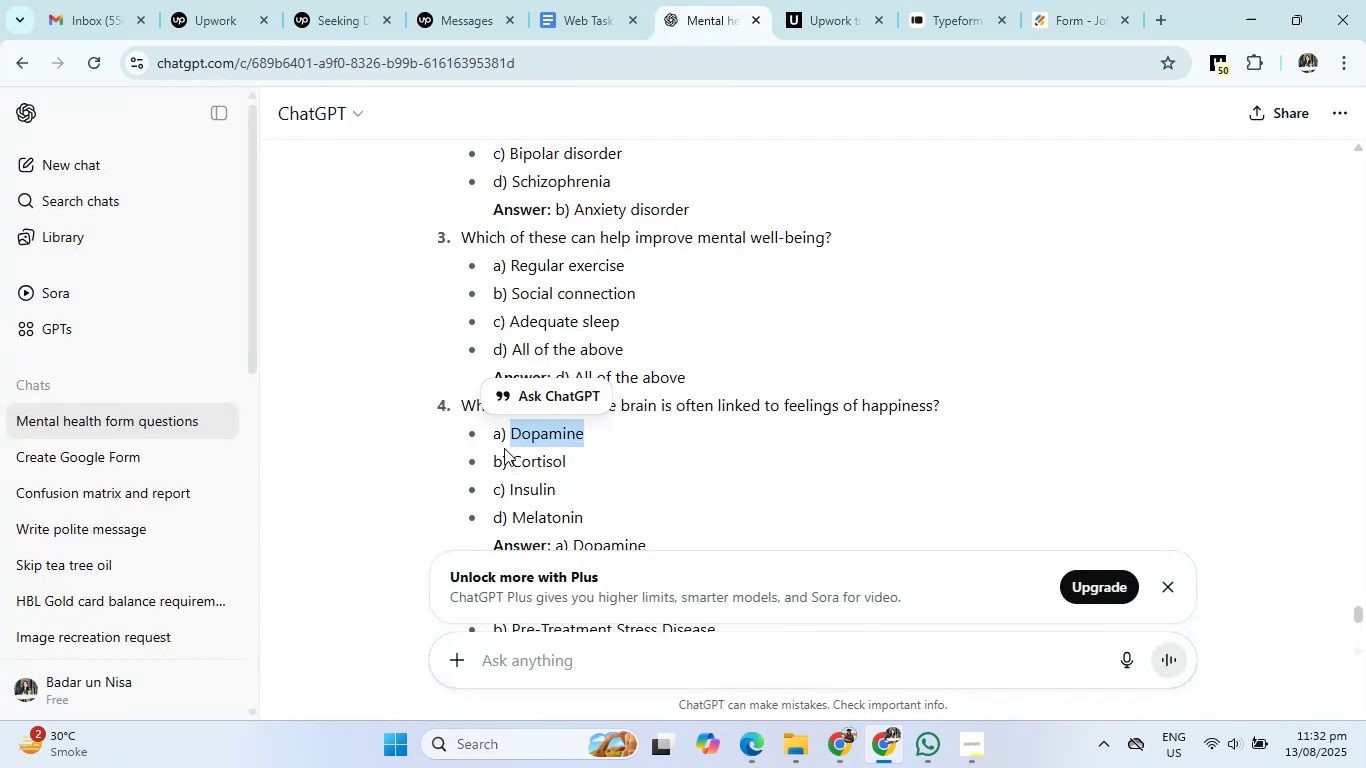 
left_click_drag(start_coordinate=[512, 457], to_coordinate=[575, 459])
 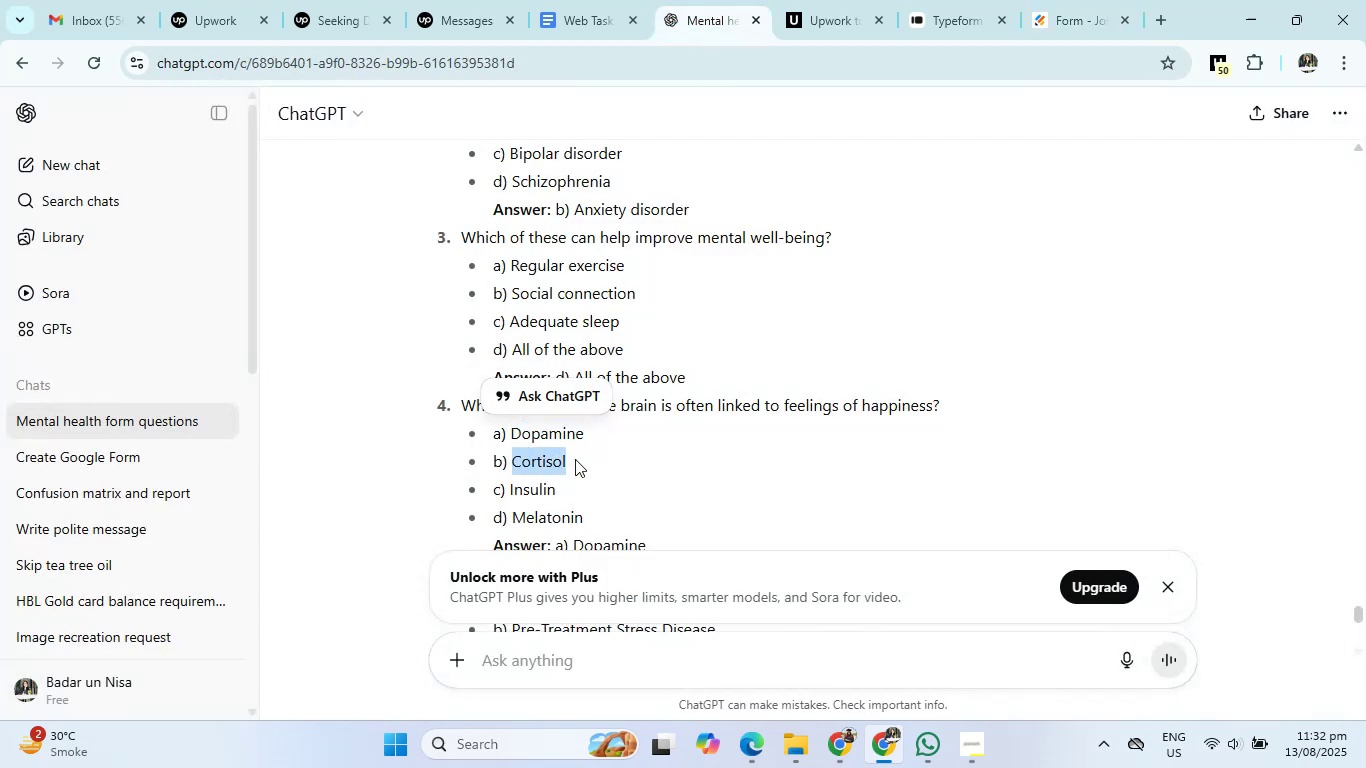 
key(Control+C)
 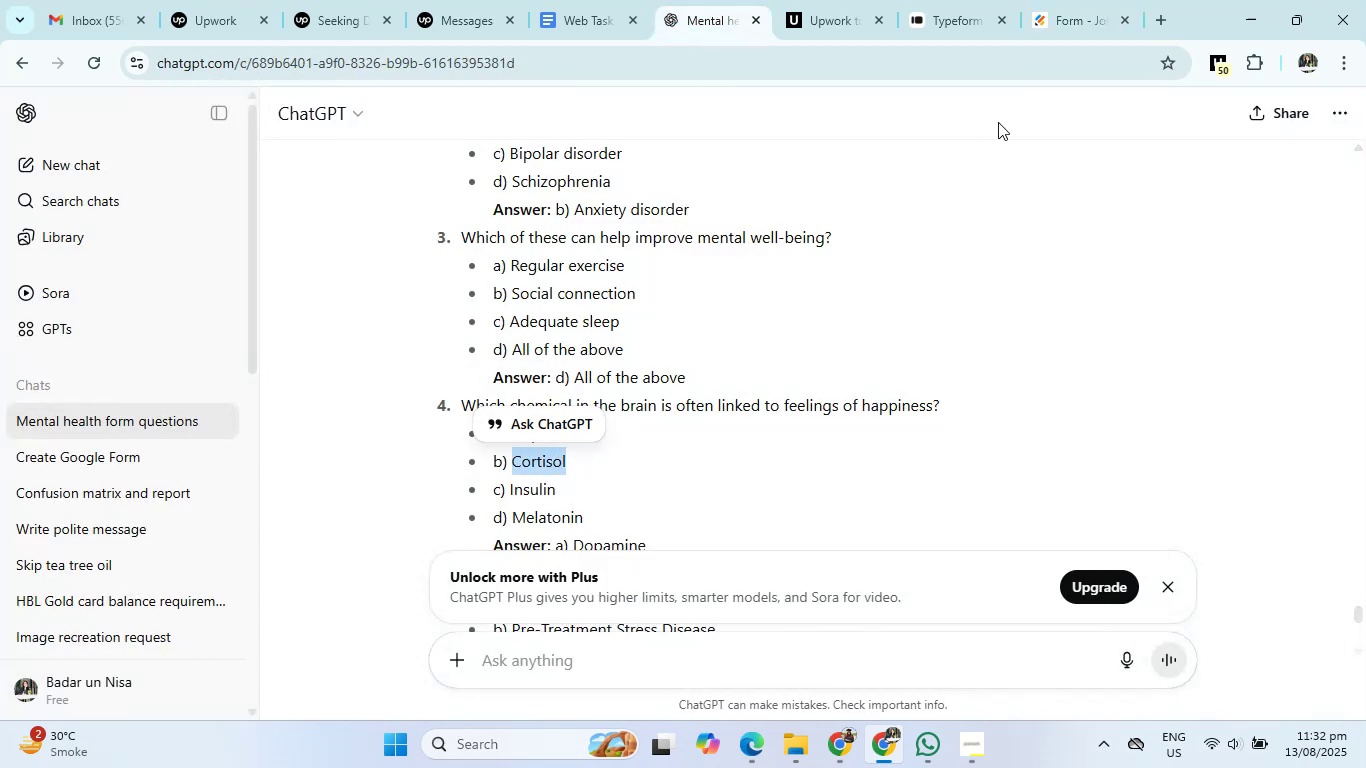 
left_click([1063, 23])
 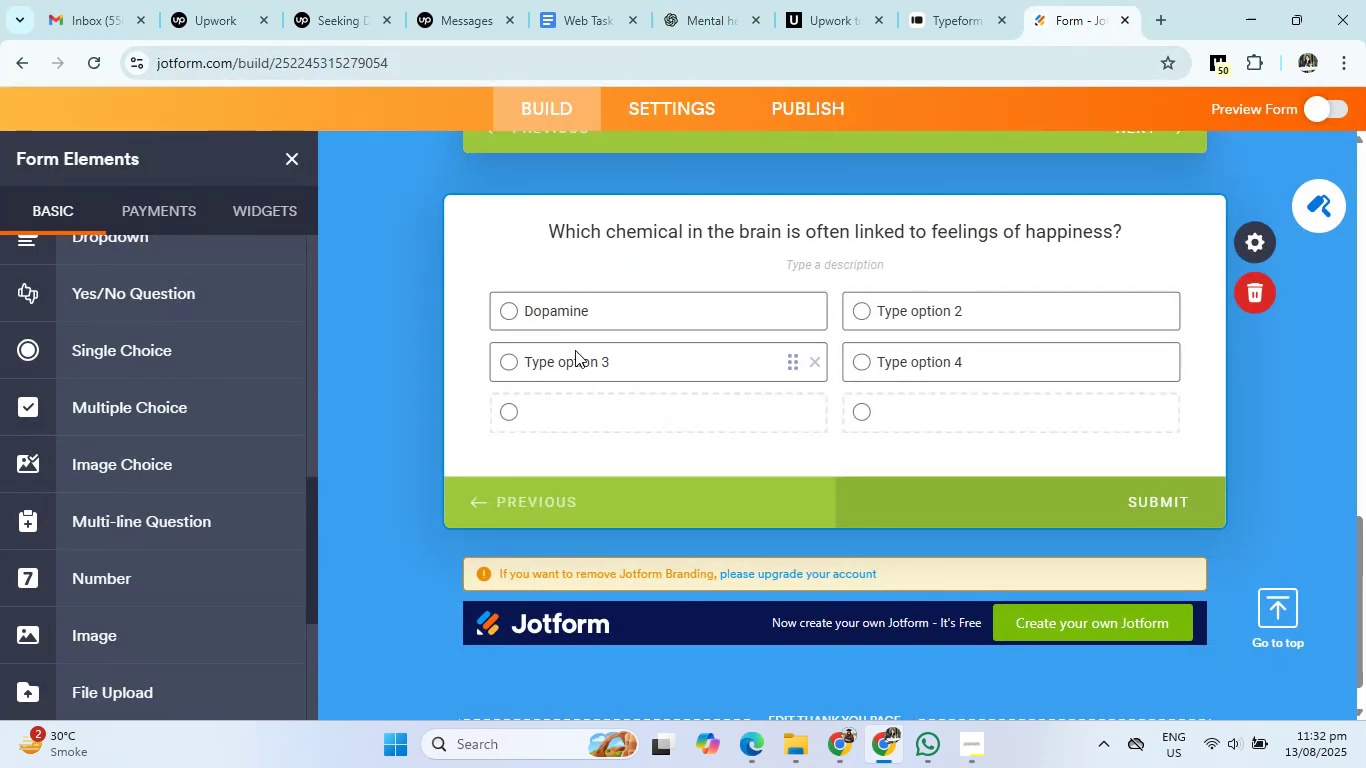 
left_click([572, 366])
 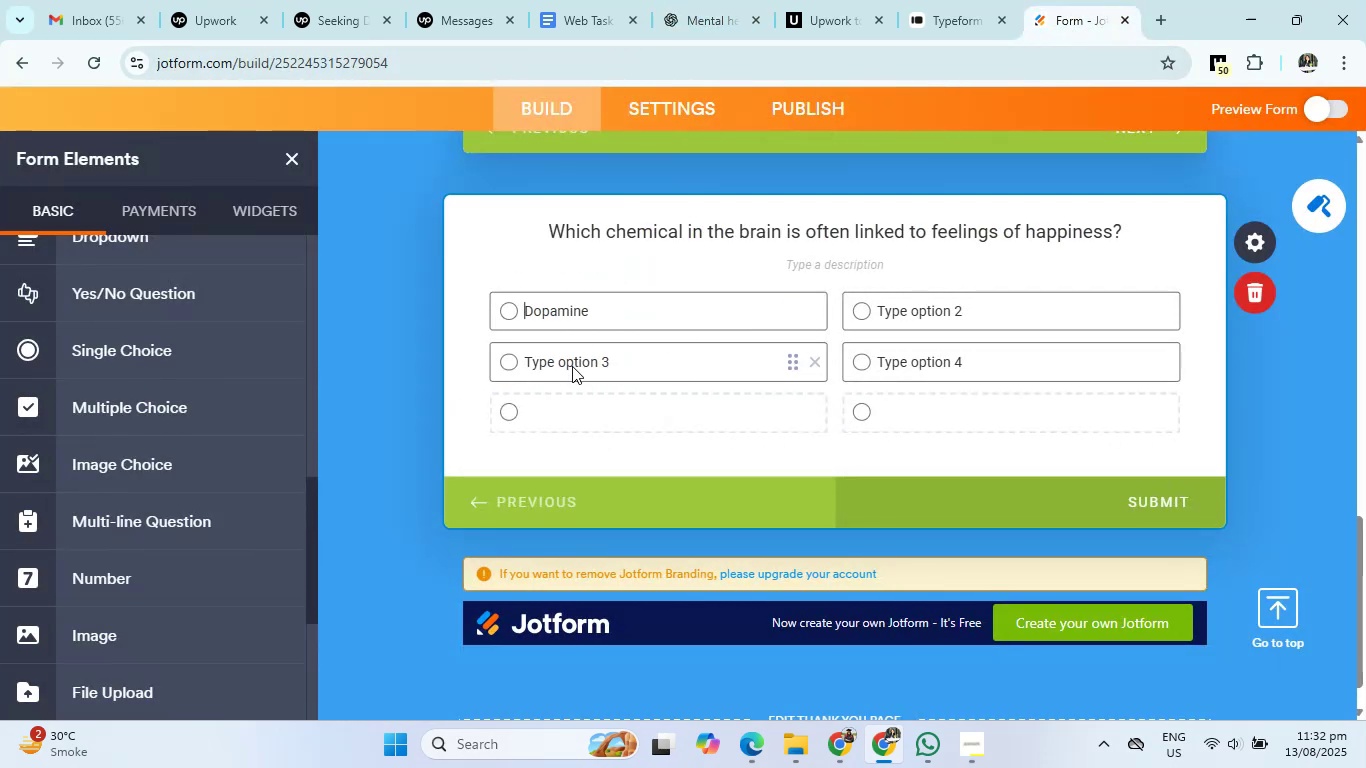 
key(Control+V)
 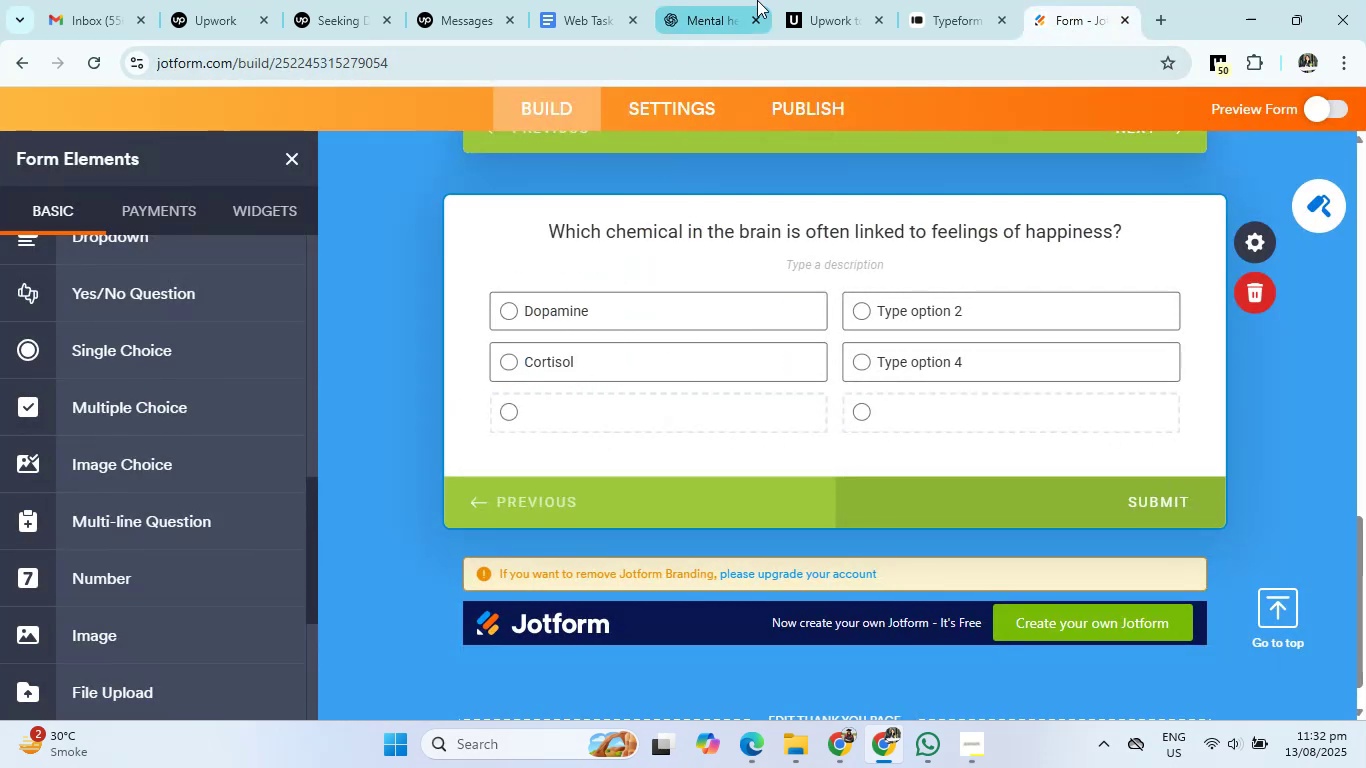 
left_click([807, 12])
 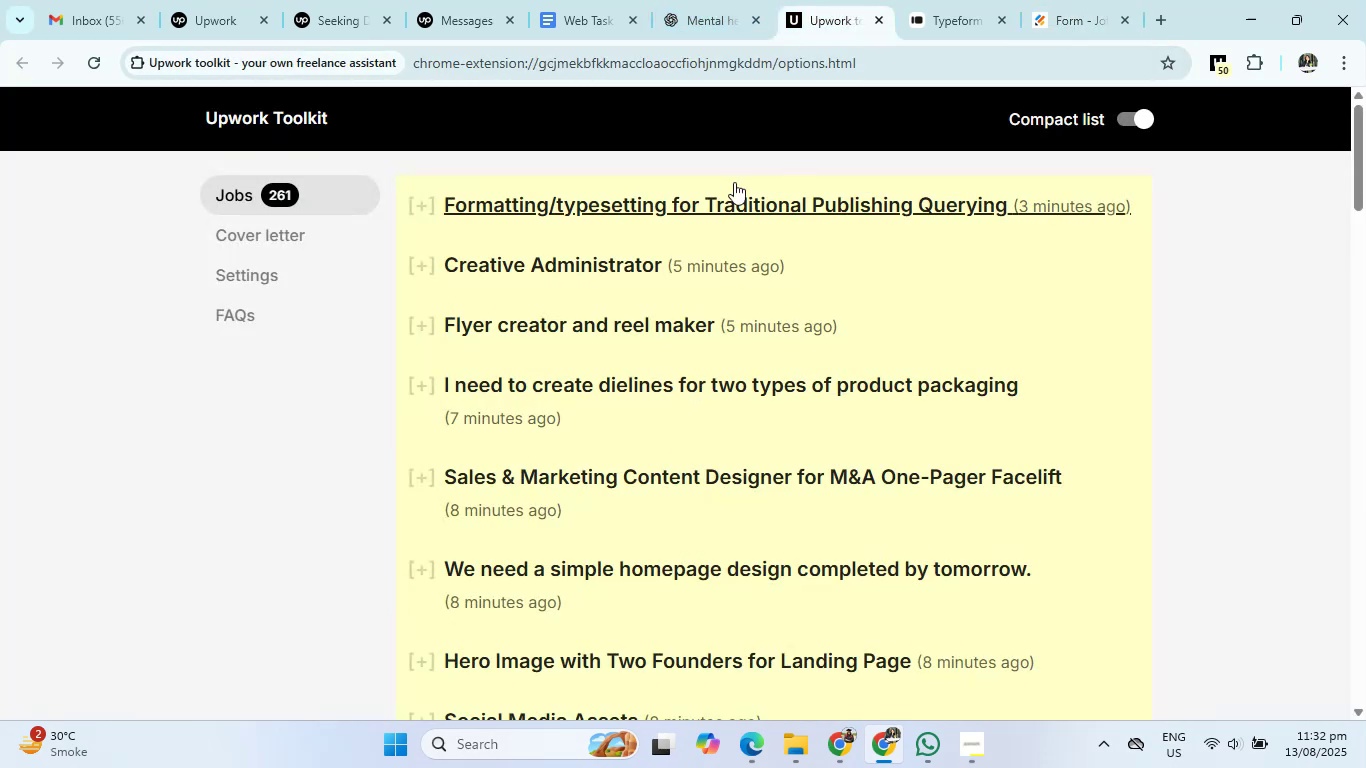 
left_click([716, 21])
 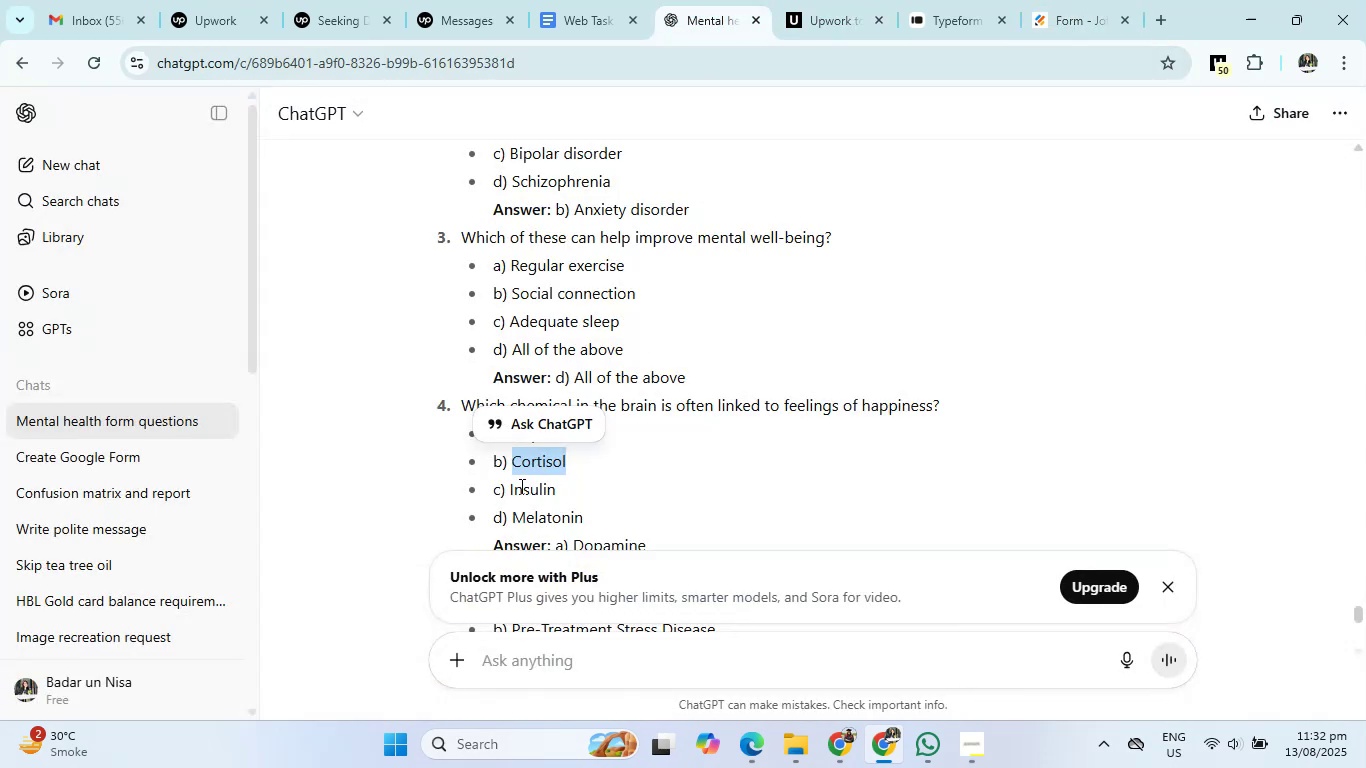 
left_click_drag(start_coordinate=[508, 489], to_coordinate=[563, 490])
 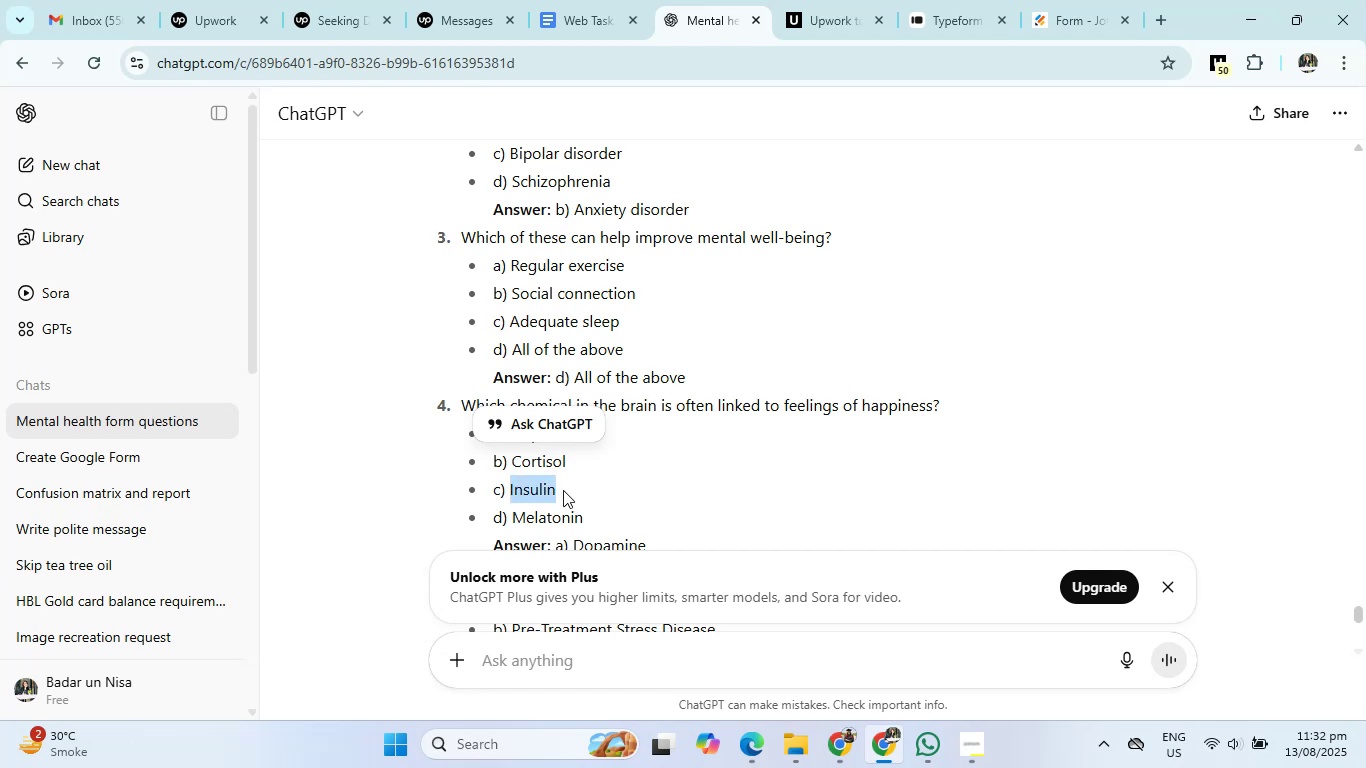 
key(Control+C)
 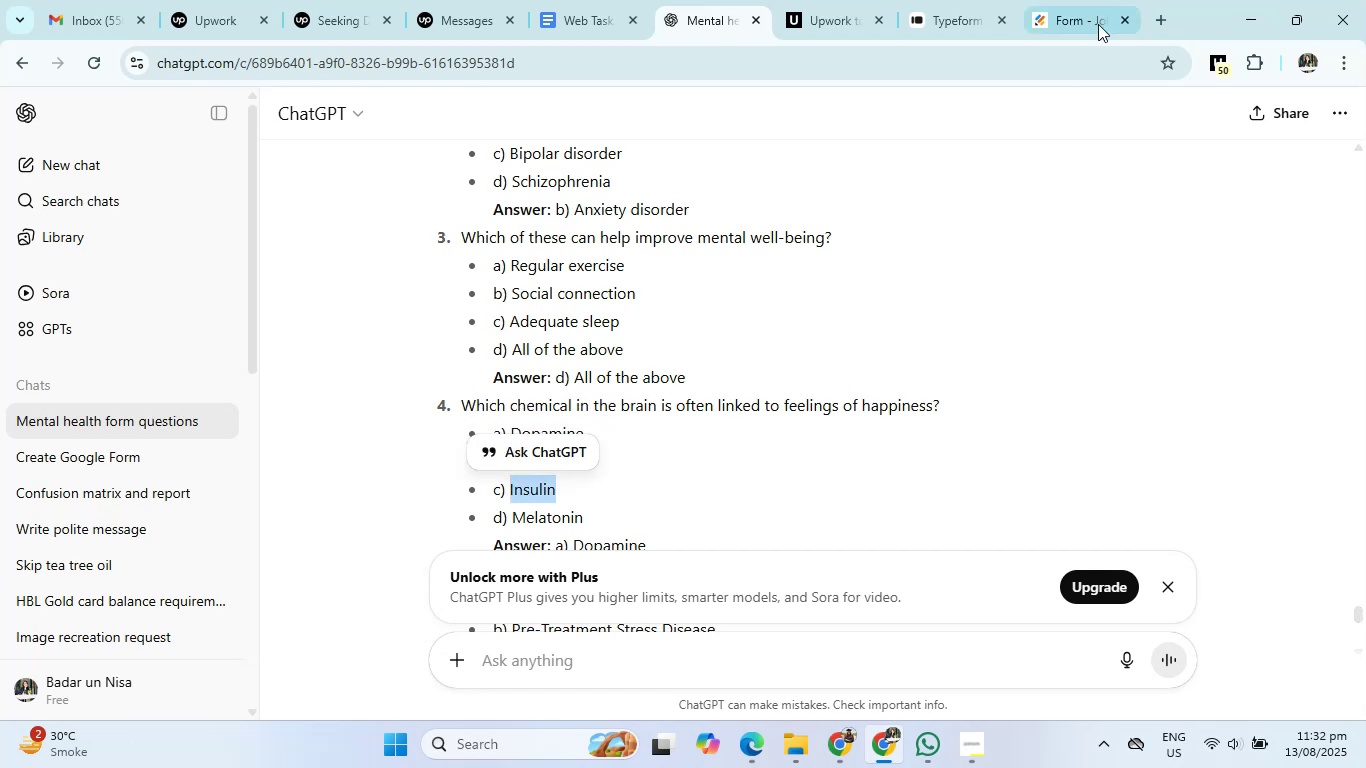 
left_click([1103, 8])
 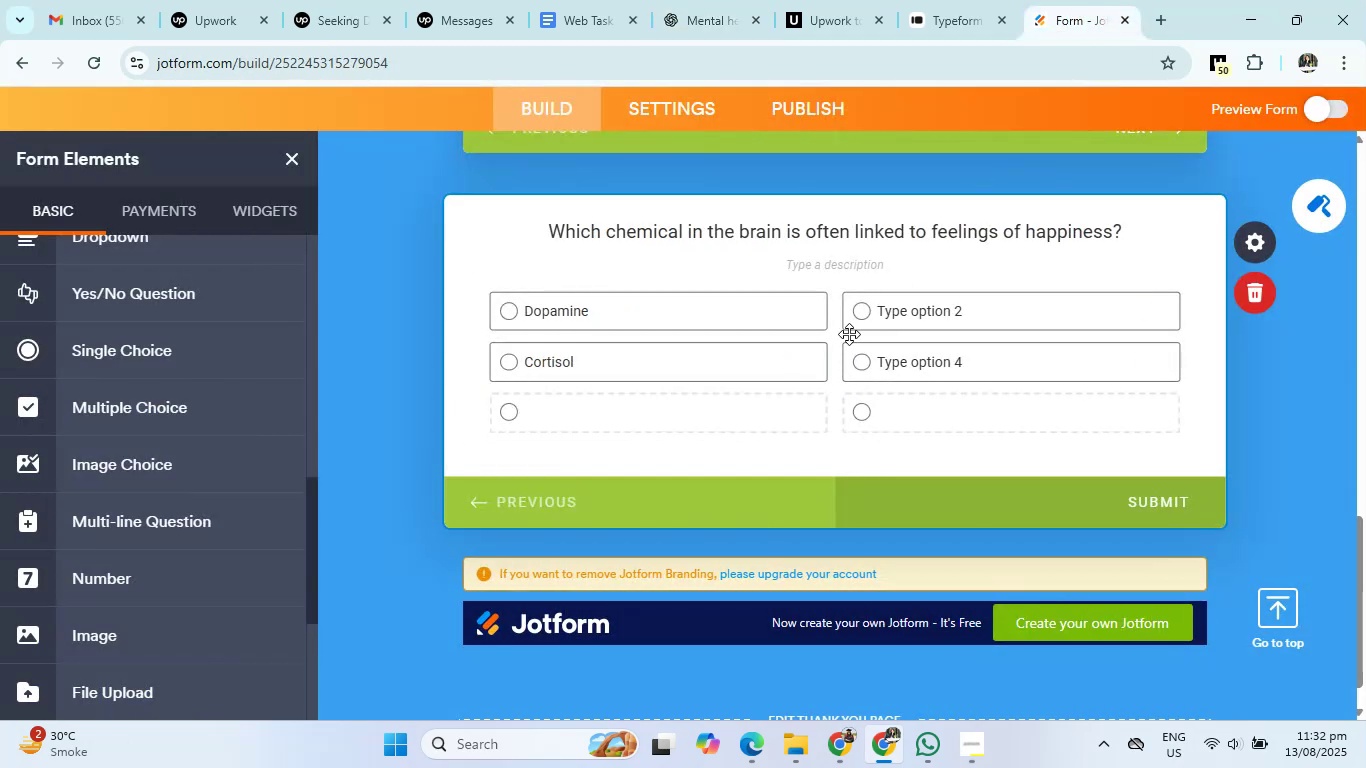 
left_click([933, 312])
 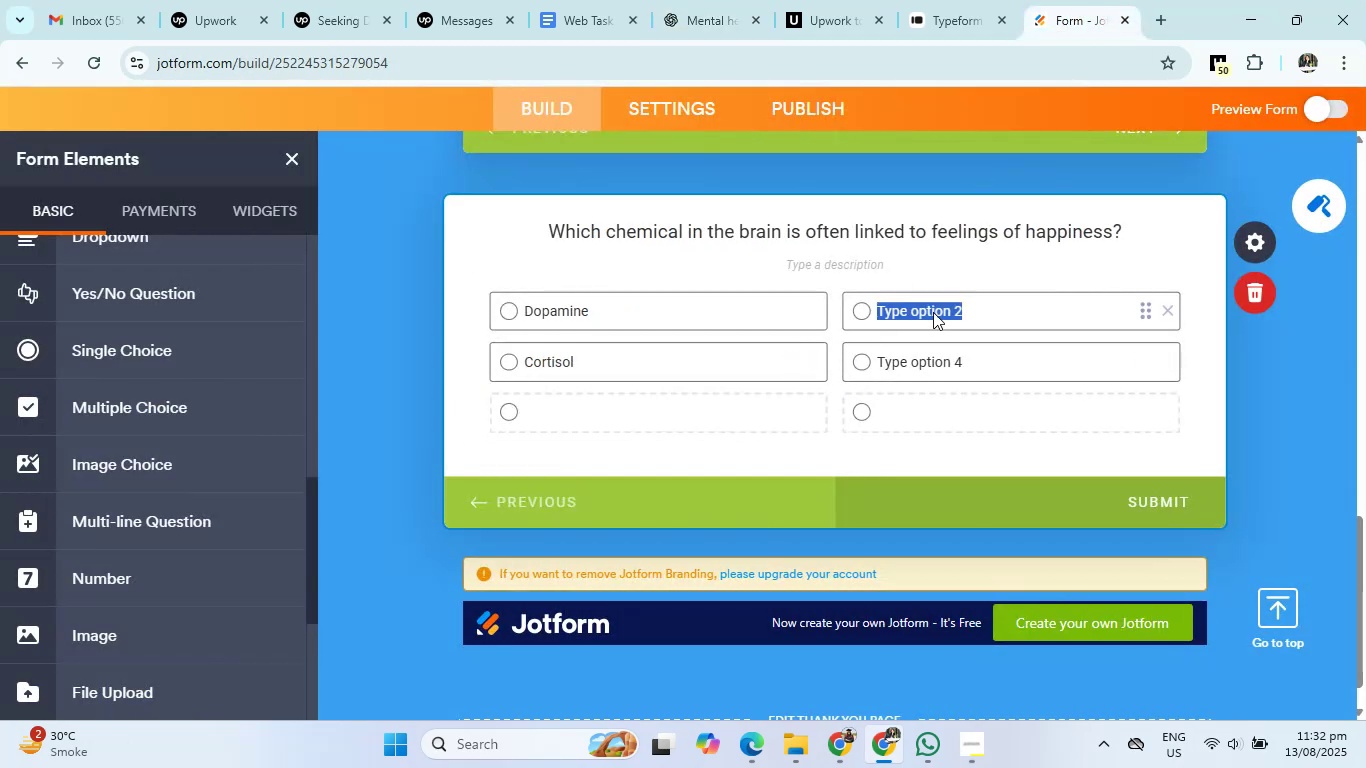 
key(Control+V)
 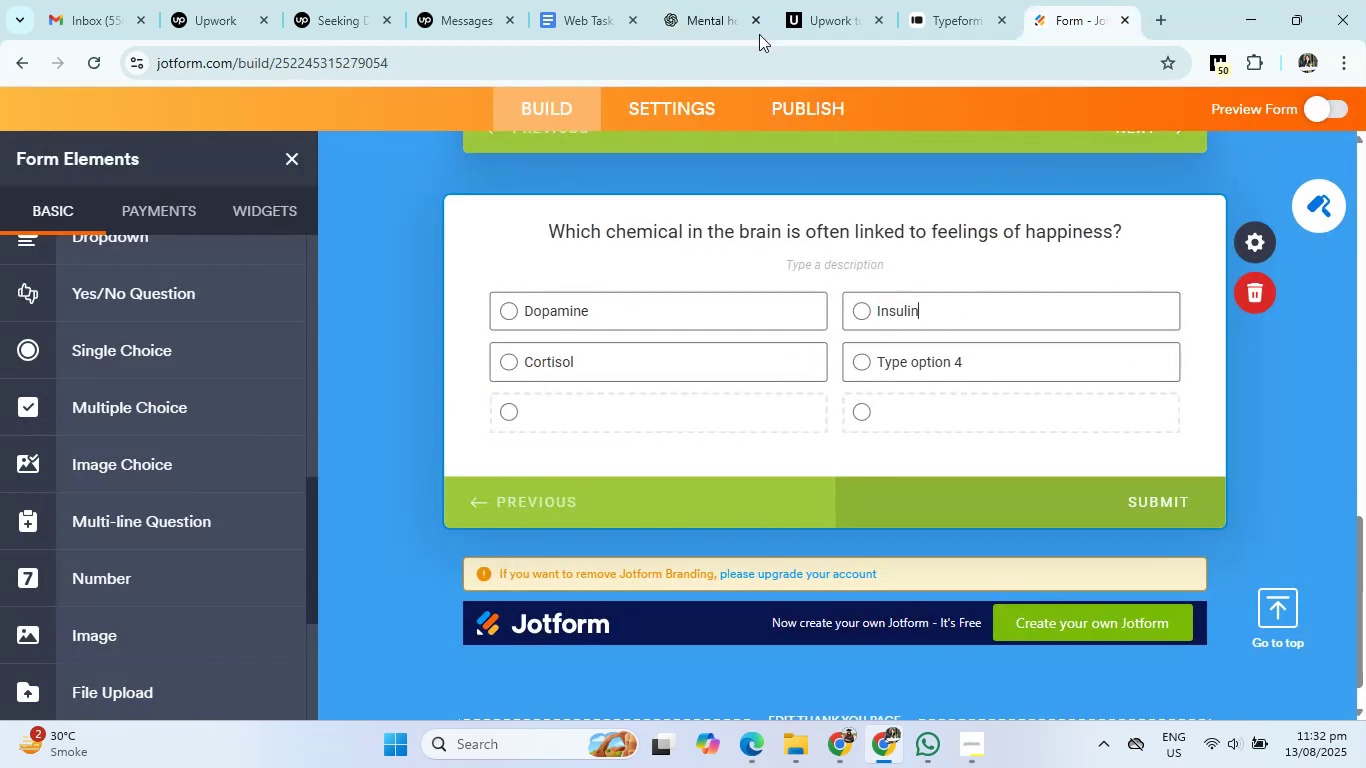 
left_click([716, 14])
 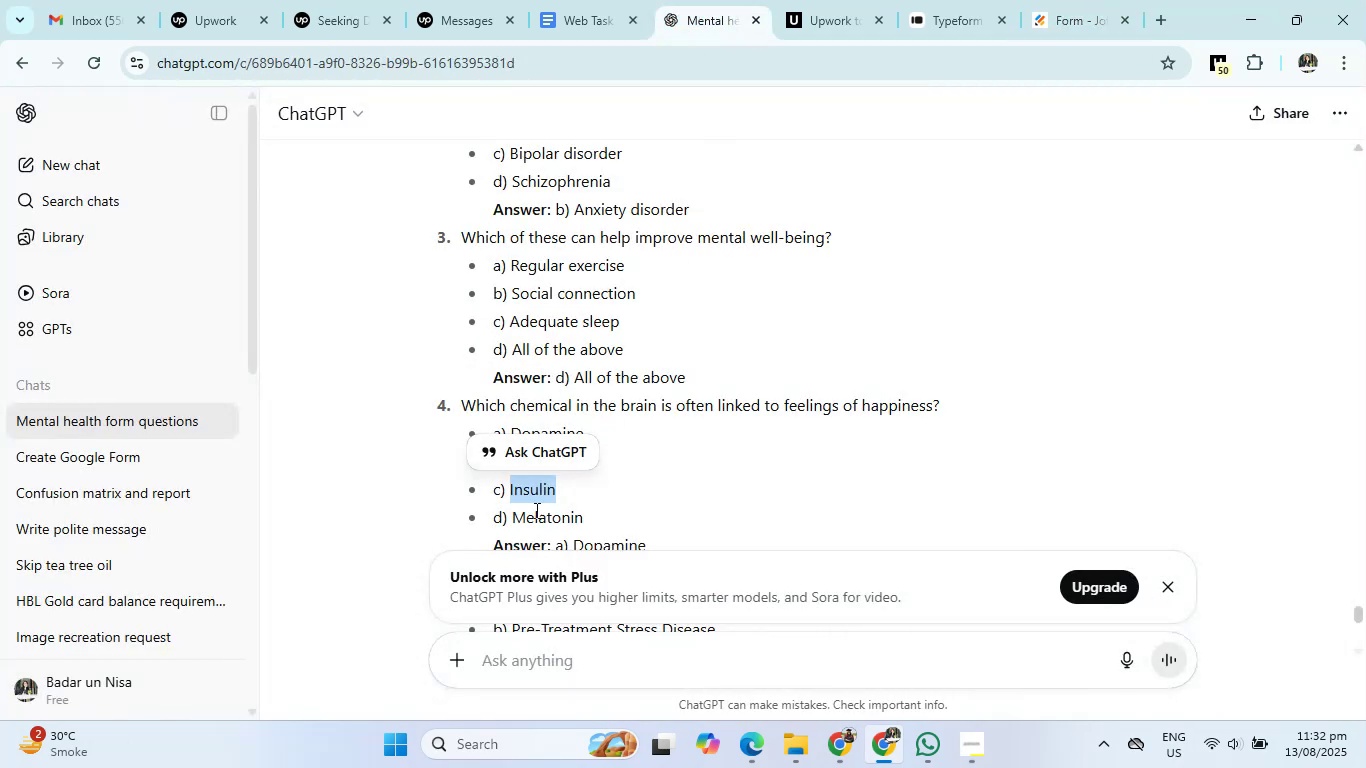 
left_click_drag(start_coordinate=[511, 518], to_coordinate=[615, 517])
 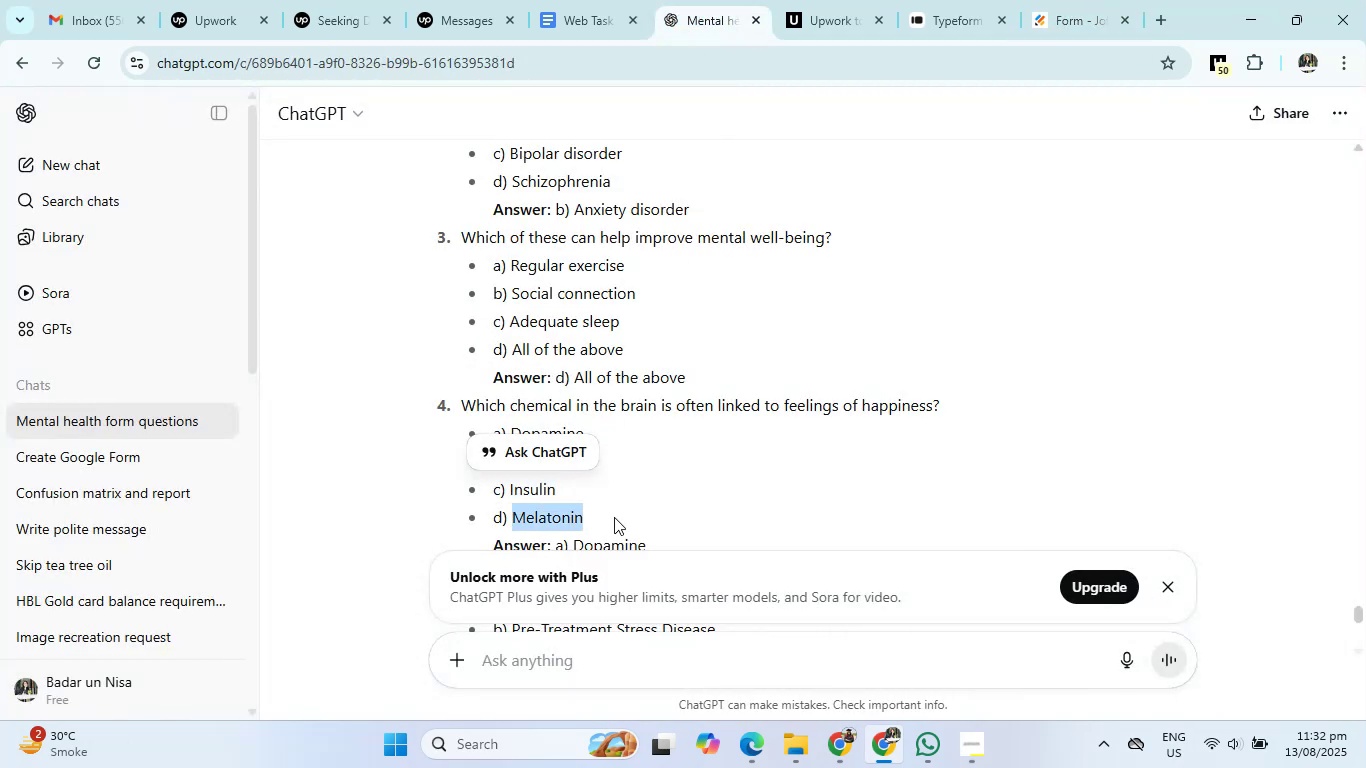 
key(Control+C)
 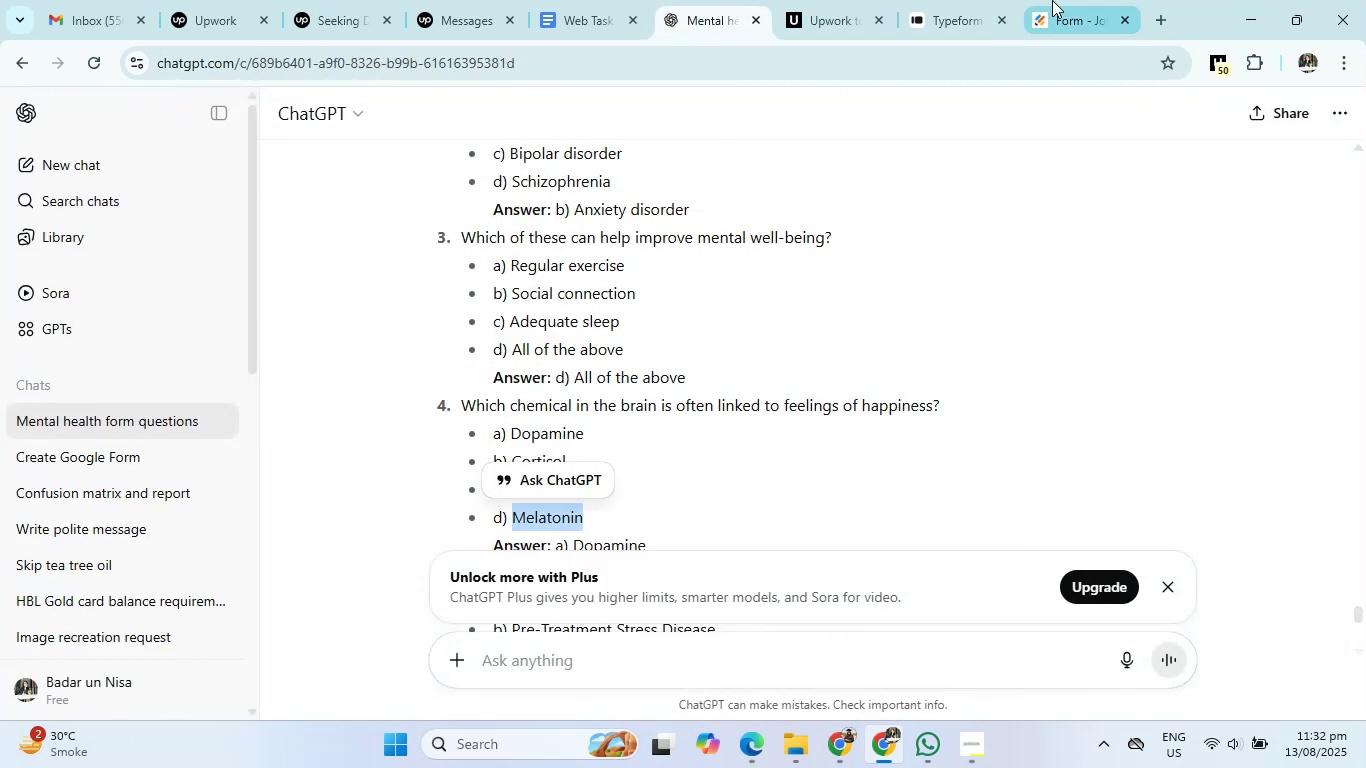 
left_click([1063, 26])
 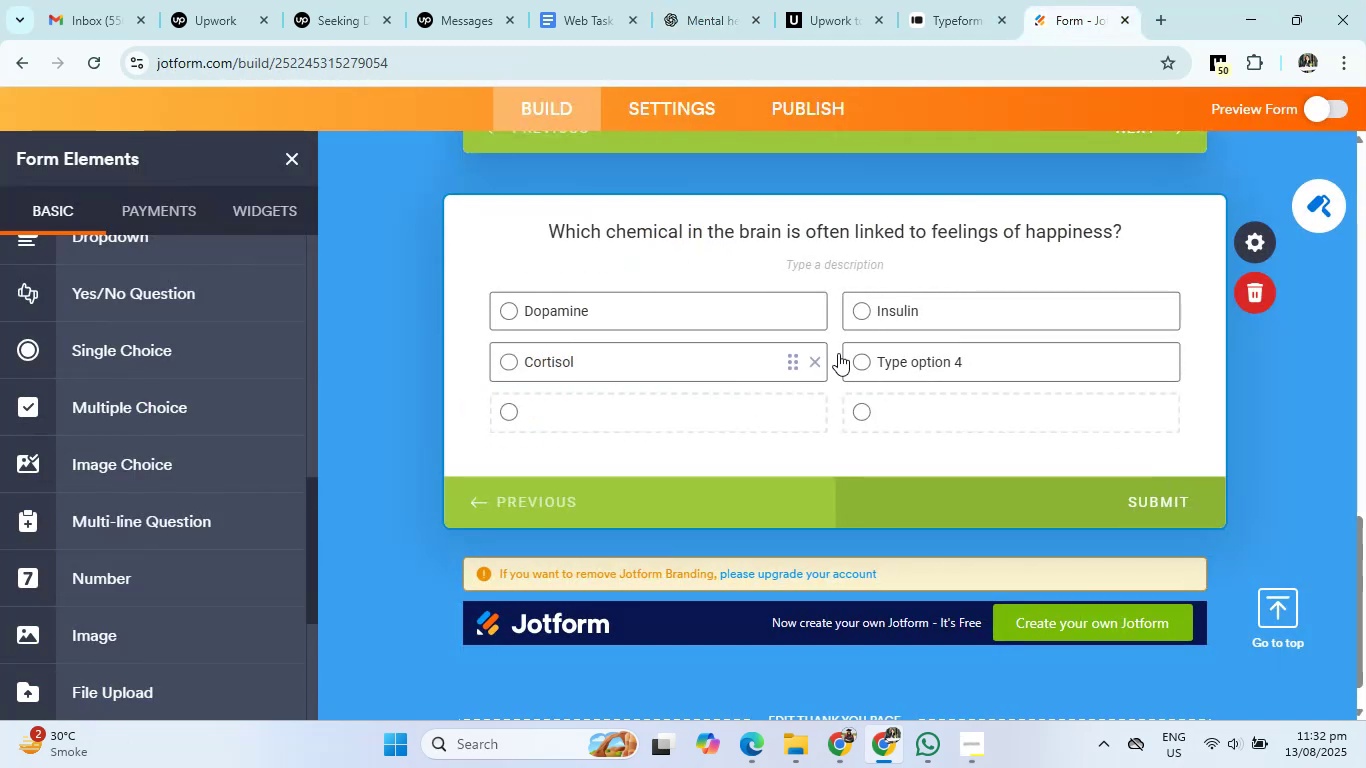 
left_click([902, 353])
 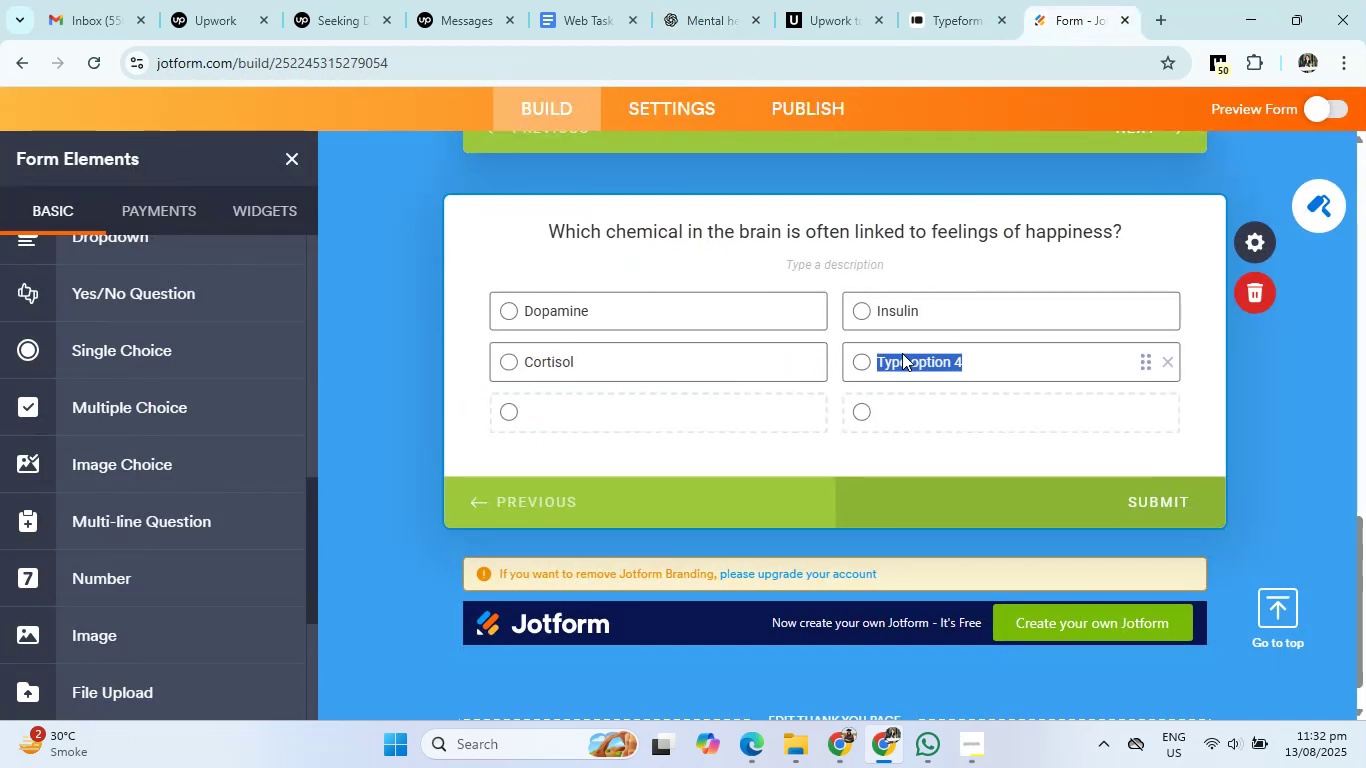 
key(Control+V)
 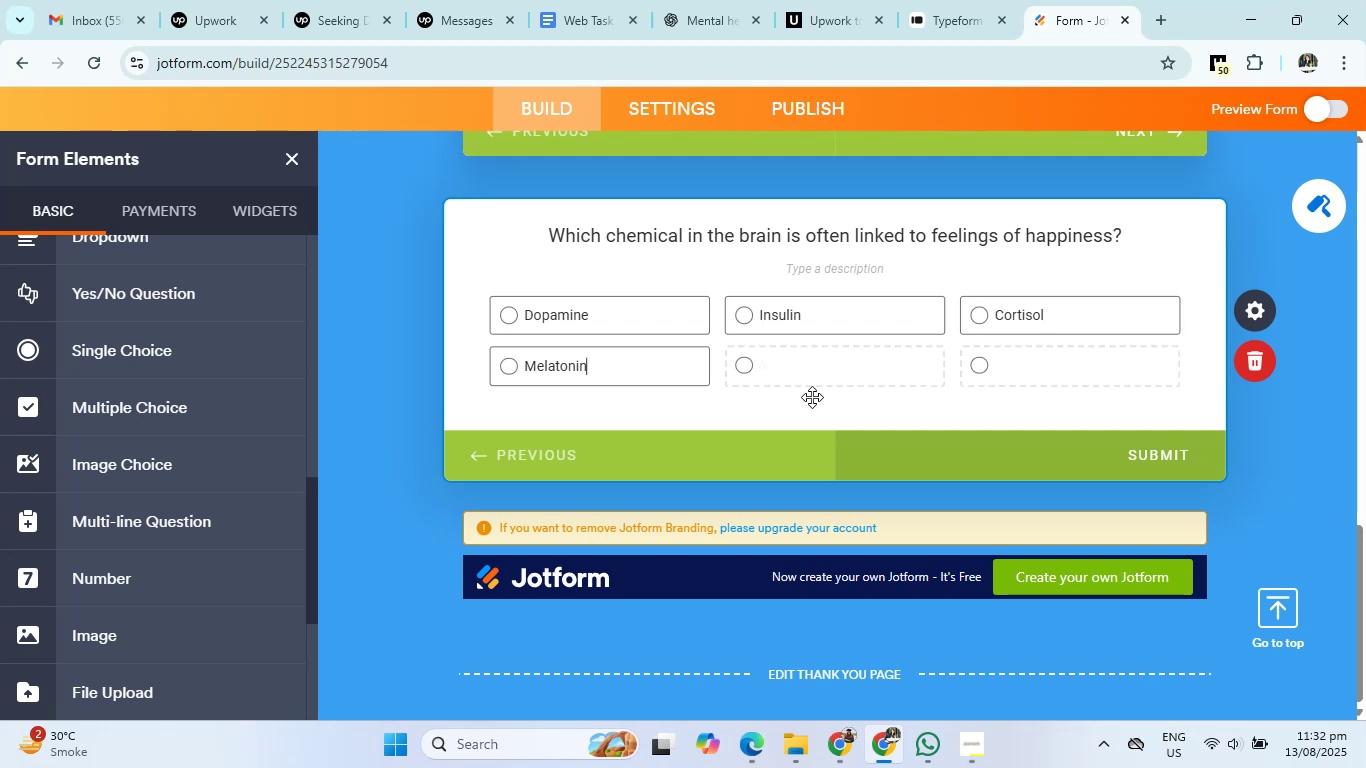 
left_click([808, 405])
 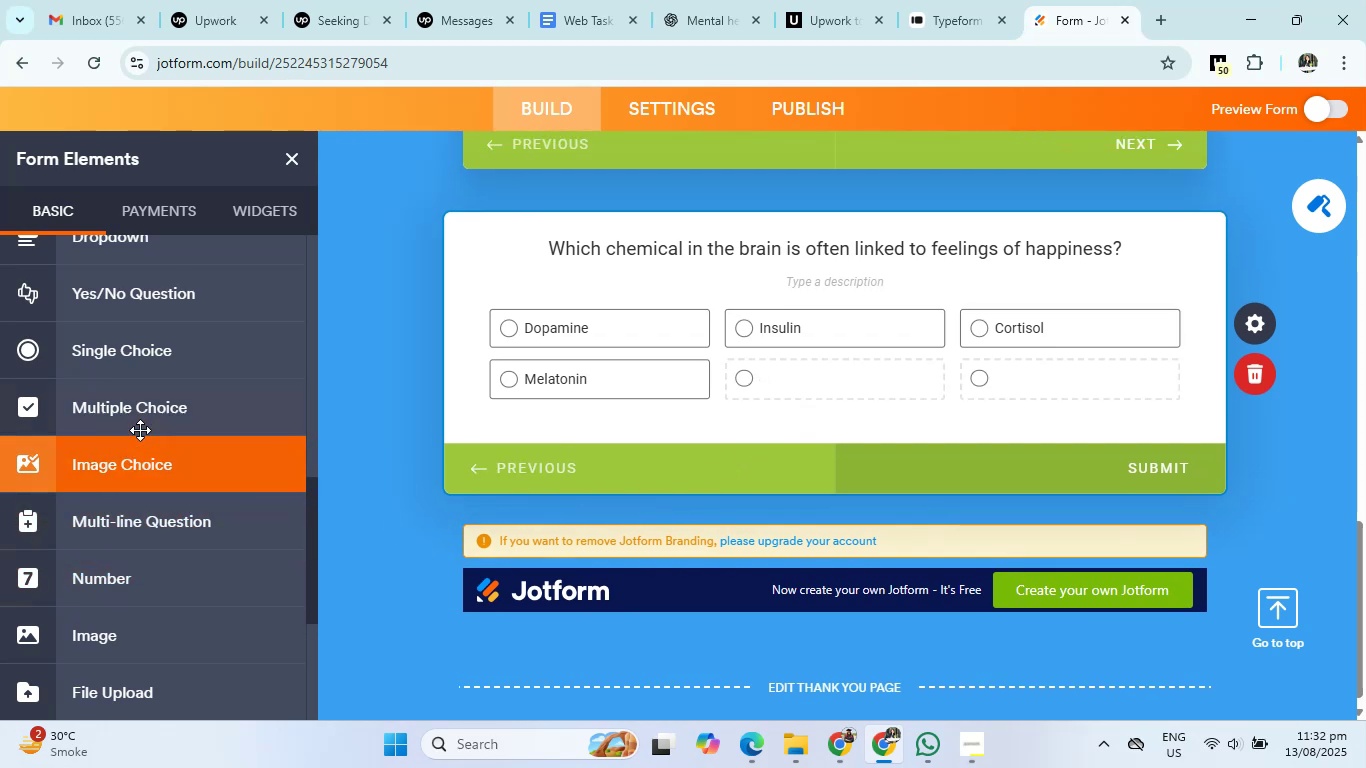 
left_click([153, 362])
 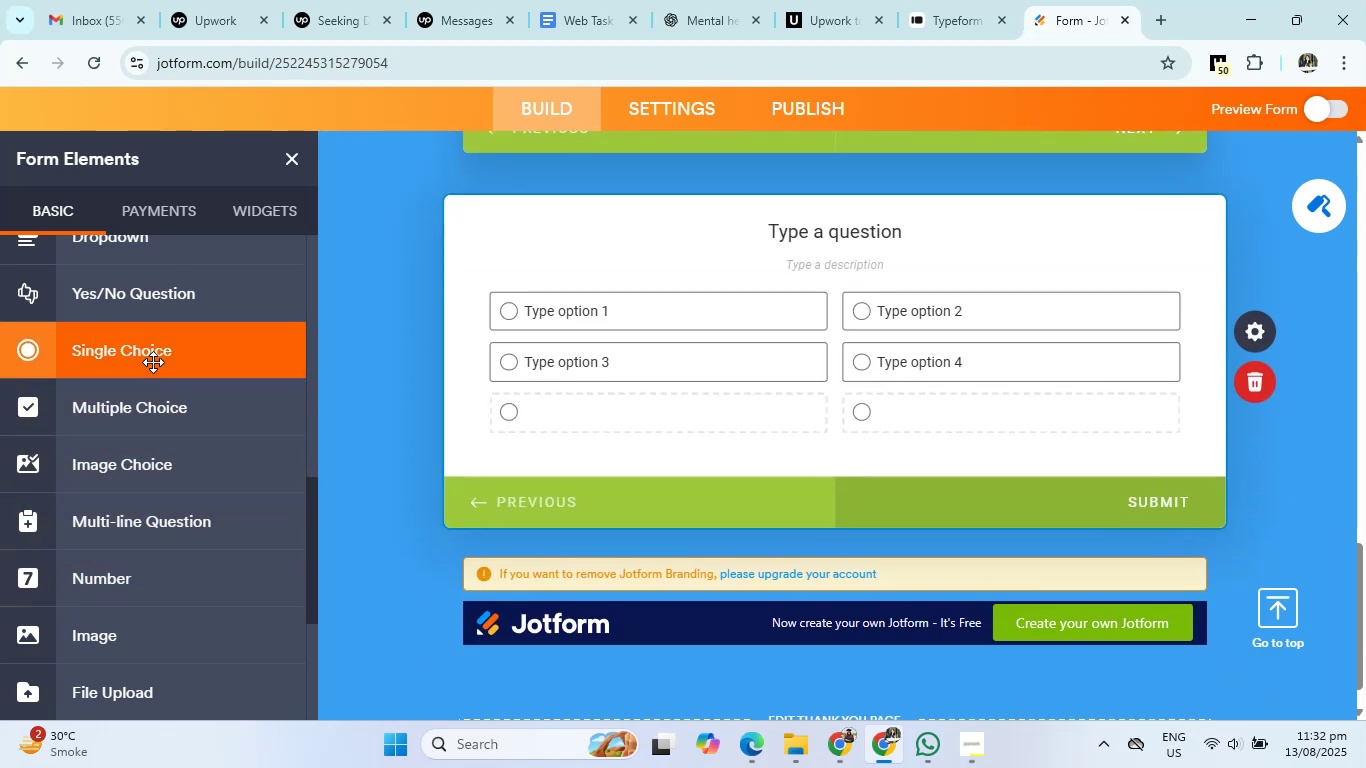 
scroll: coordinate [1038, 419], scroll_direction: up, amount: 7.0
 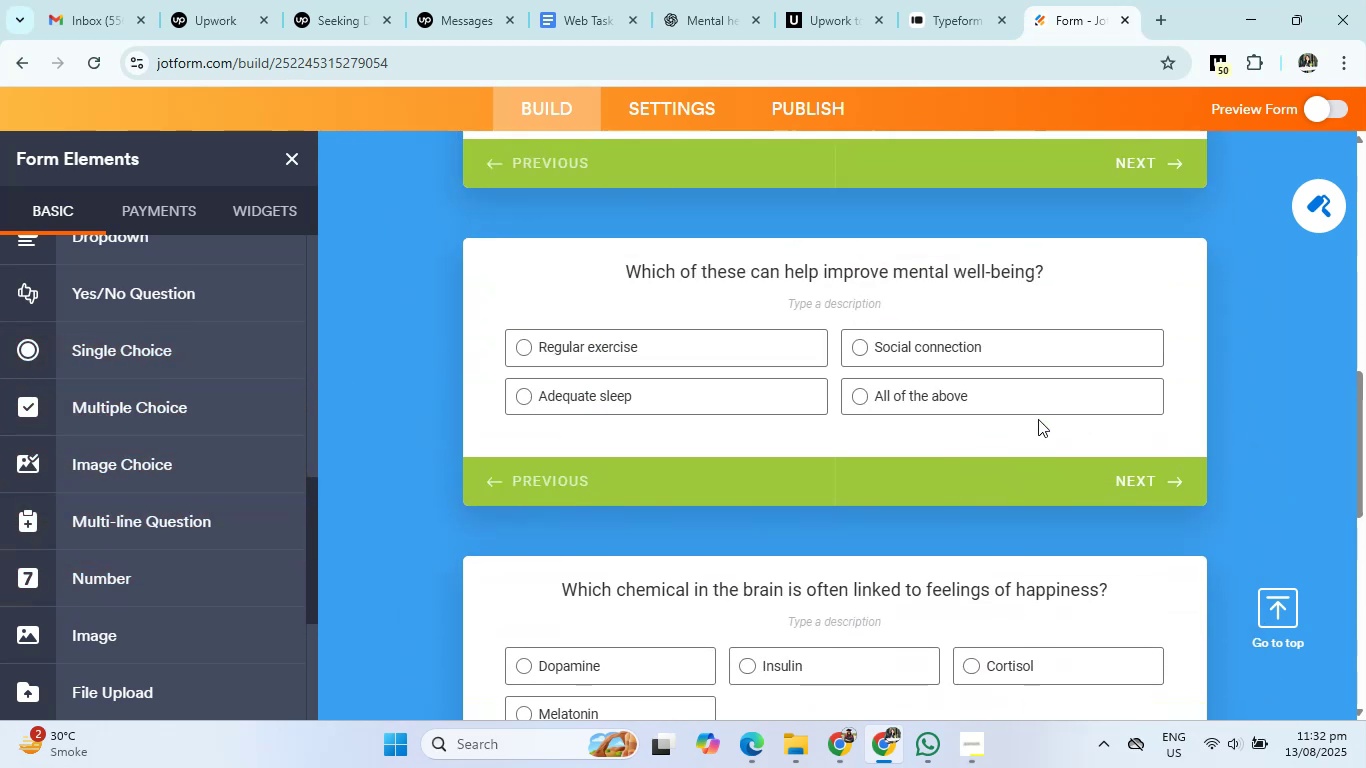 
scroll: coordinate [1038, 419], scroll_direction: down, amount: 3.0
 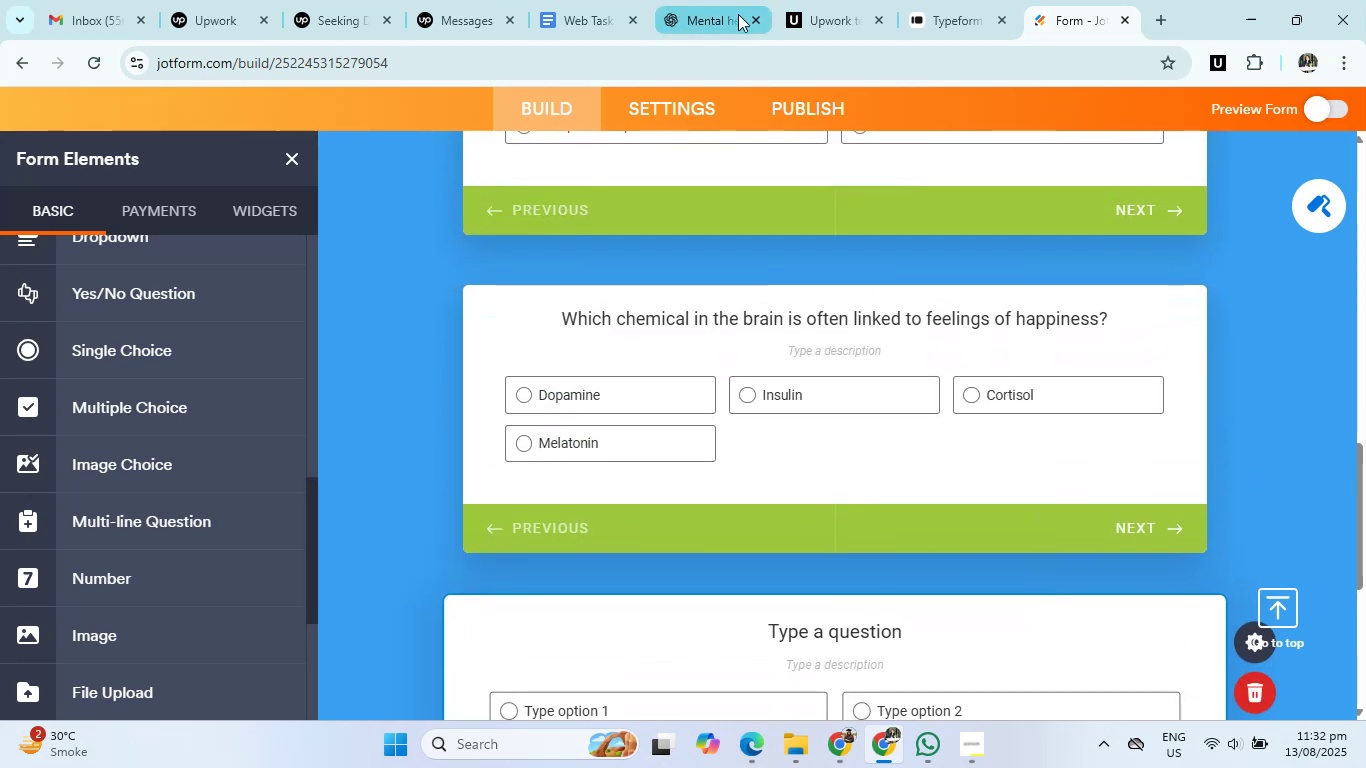 
left_click([711, 18])
 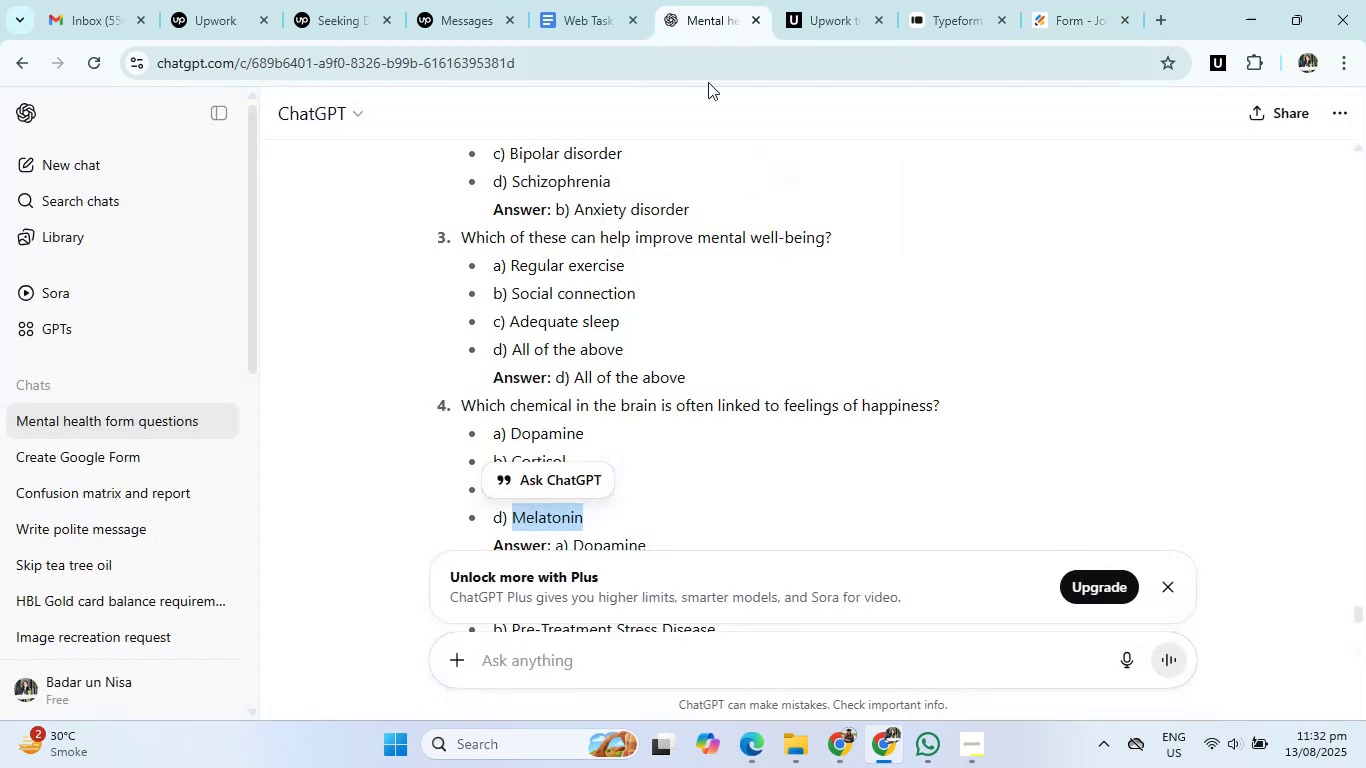 
scroll: coordinate [698, 360], scroll_direction: down, amount: 3.0
 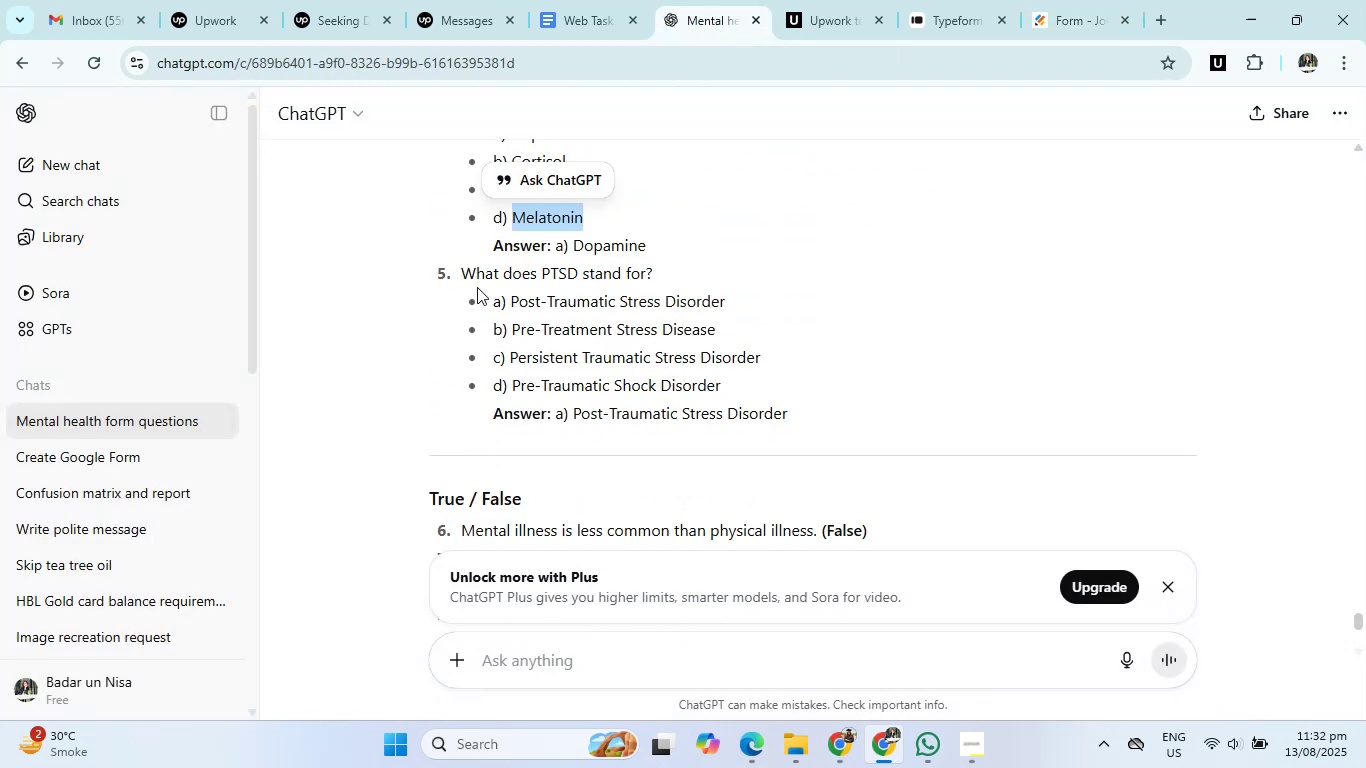 
left_click_drag(start_coordinate=[463, 274], to_coordinate=[669, 279])
 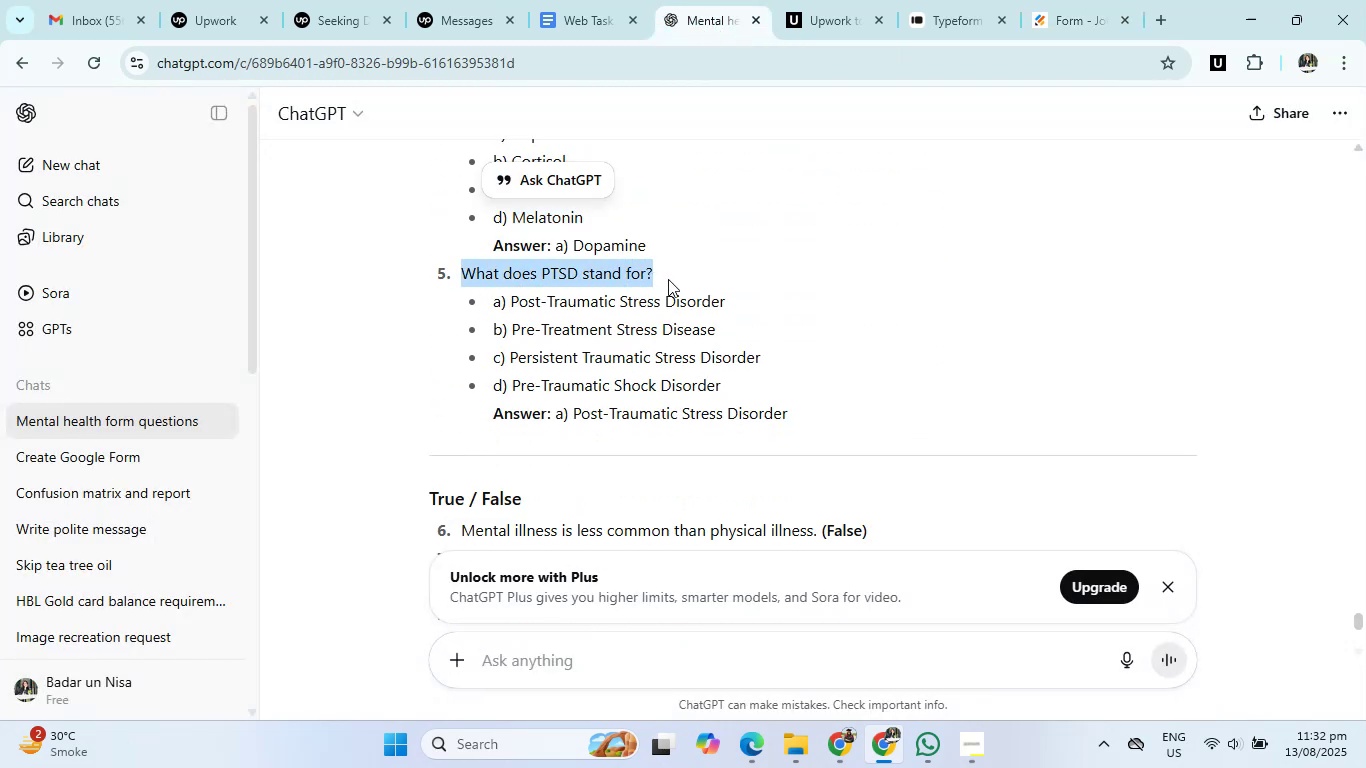 
key(Control+C)
 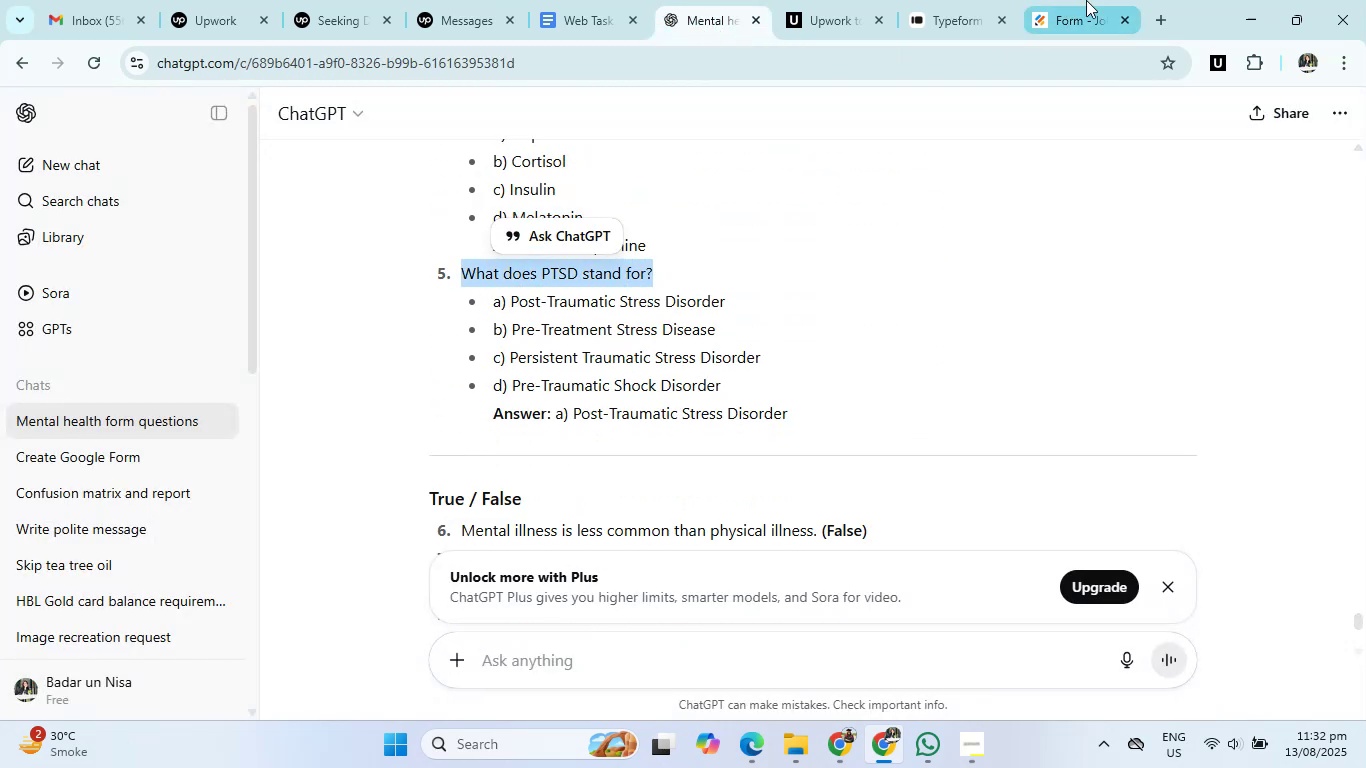 
left_click([1086, 14])
 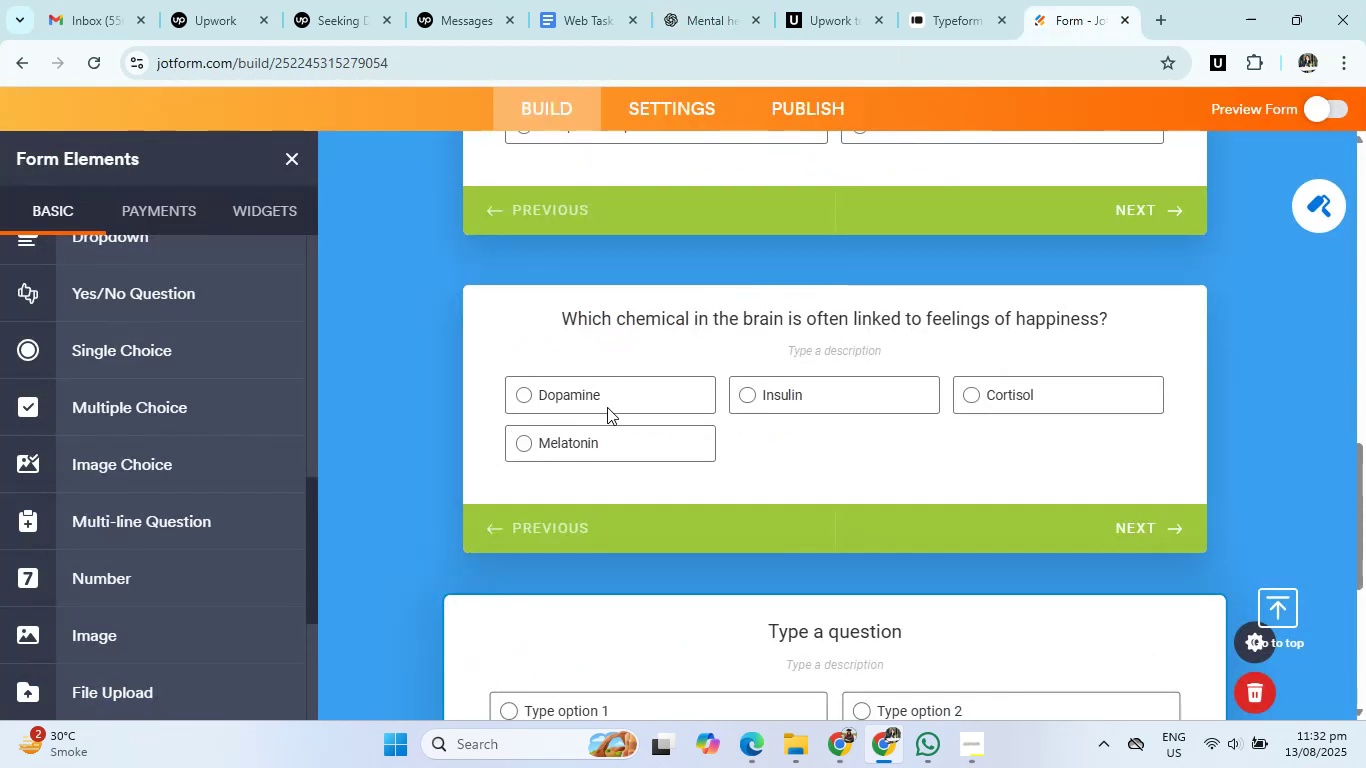 
scroll: coordinate [618, 437], scroll_direction: down, amount: 3.0
 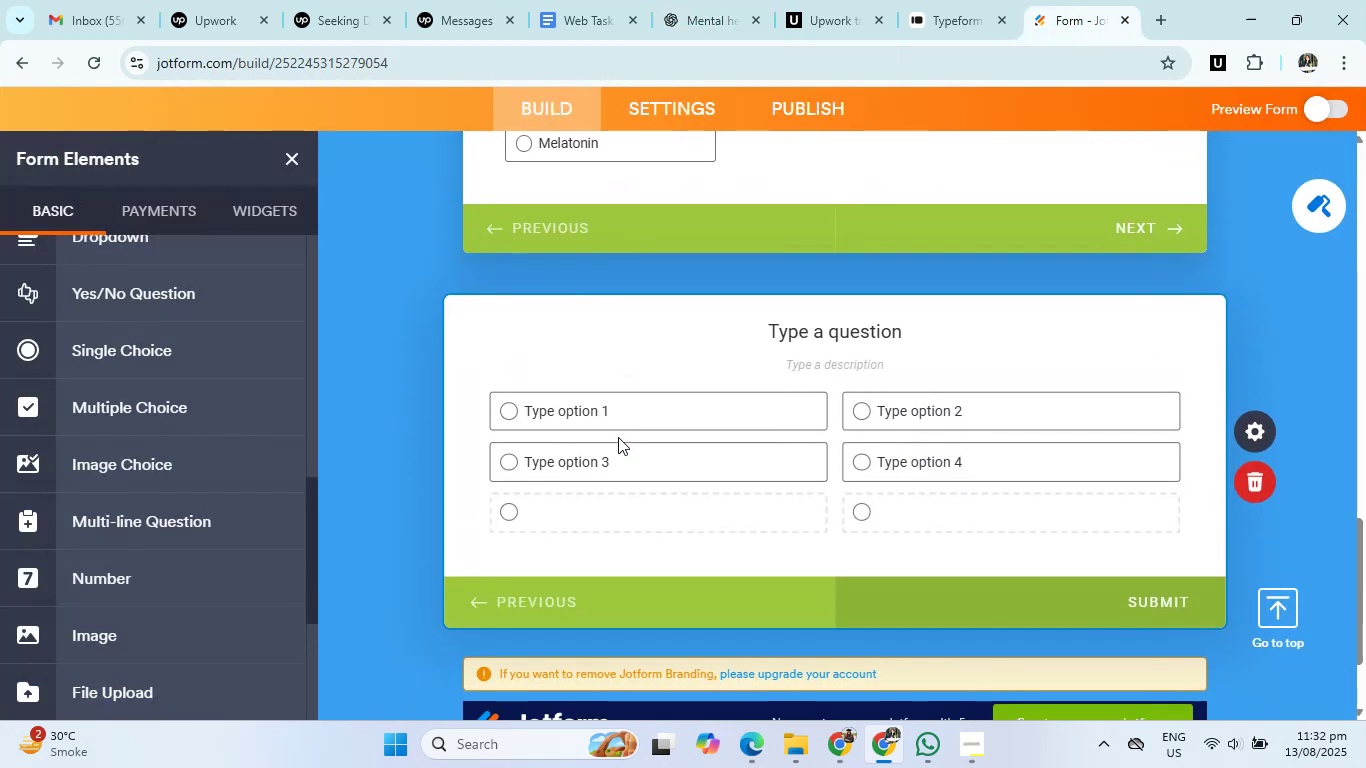 
scroll: coordinate [618, 437], scroll_direction: up, amount: 2.0
 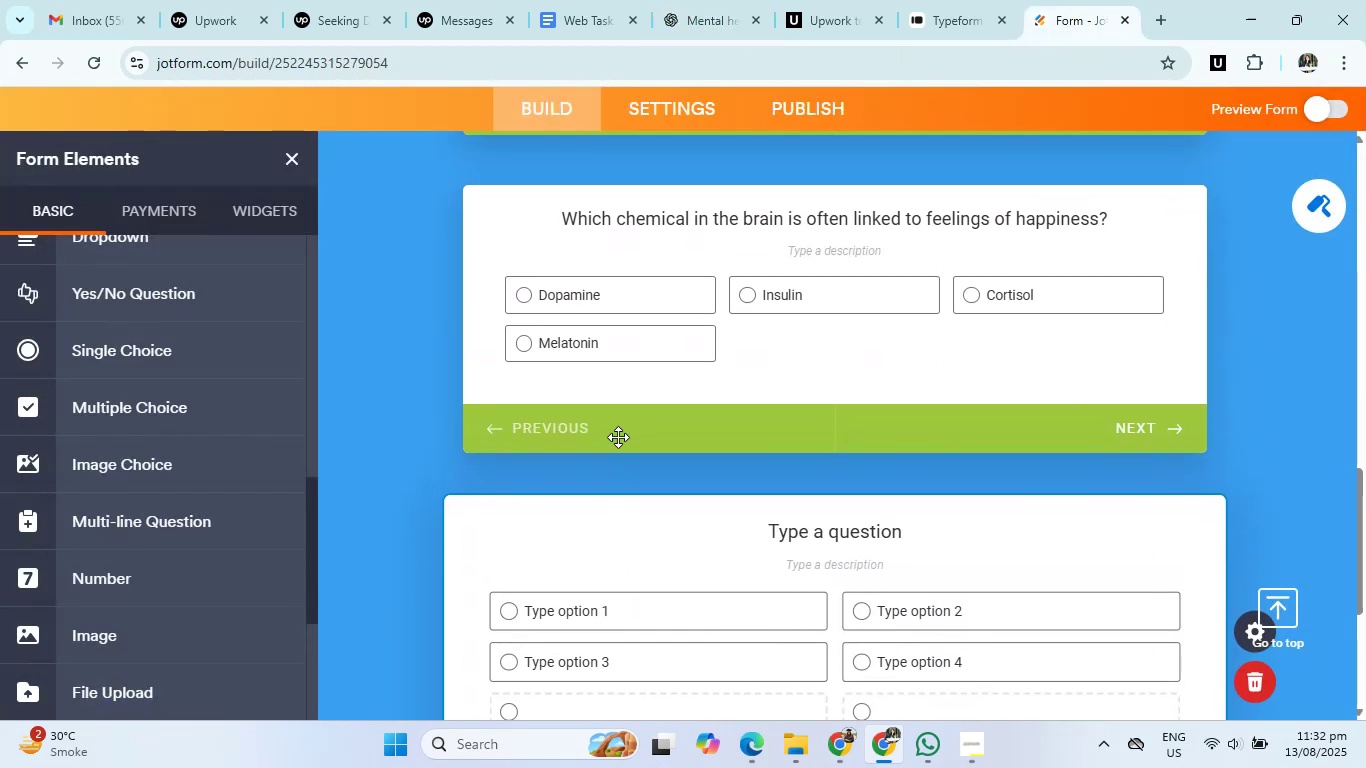 
scroll: coordinate [618, 437], scroll_direction: down, amount: 3.0
 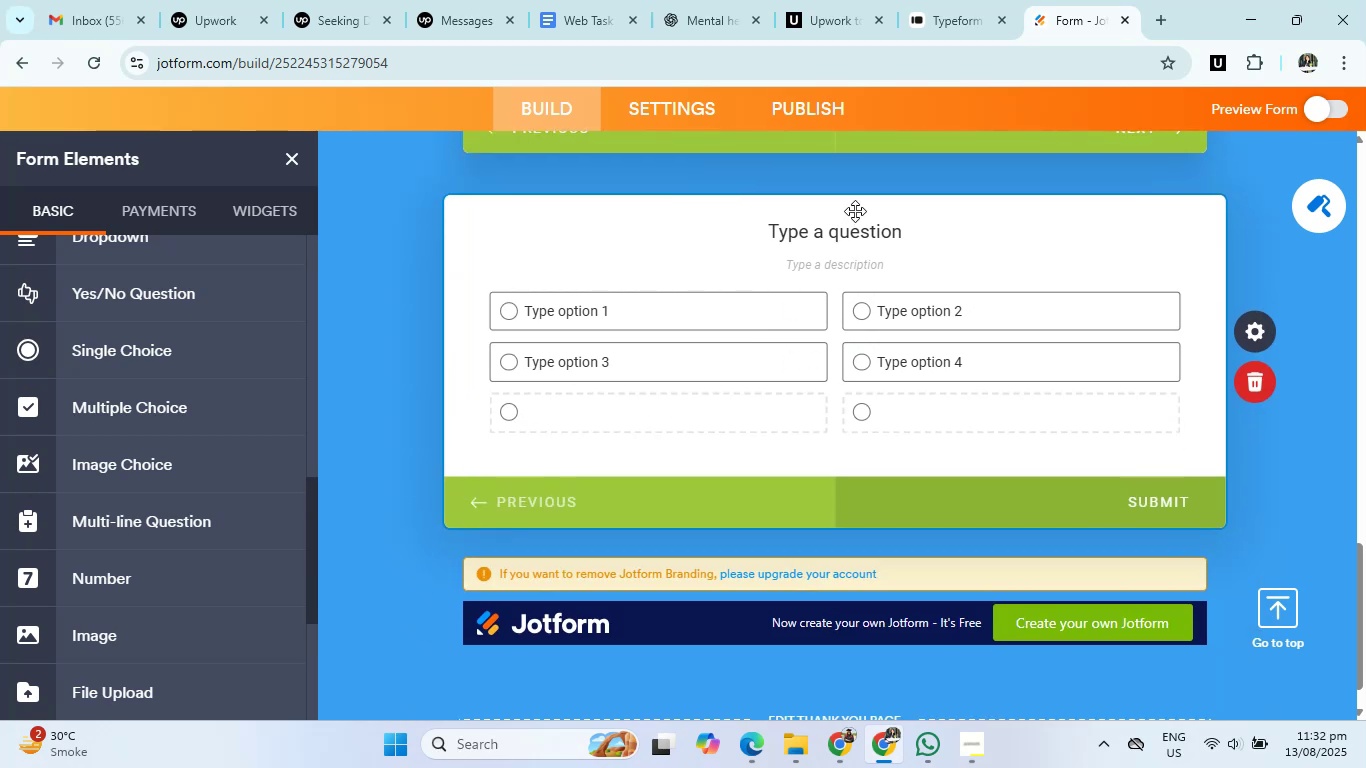 
left_click([849, 238])
 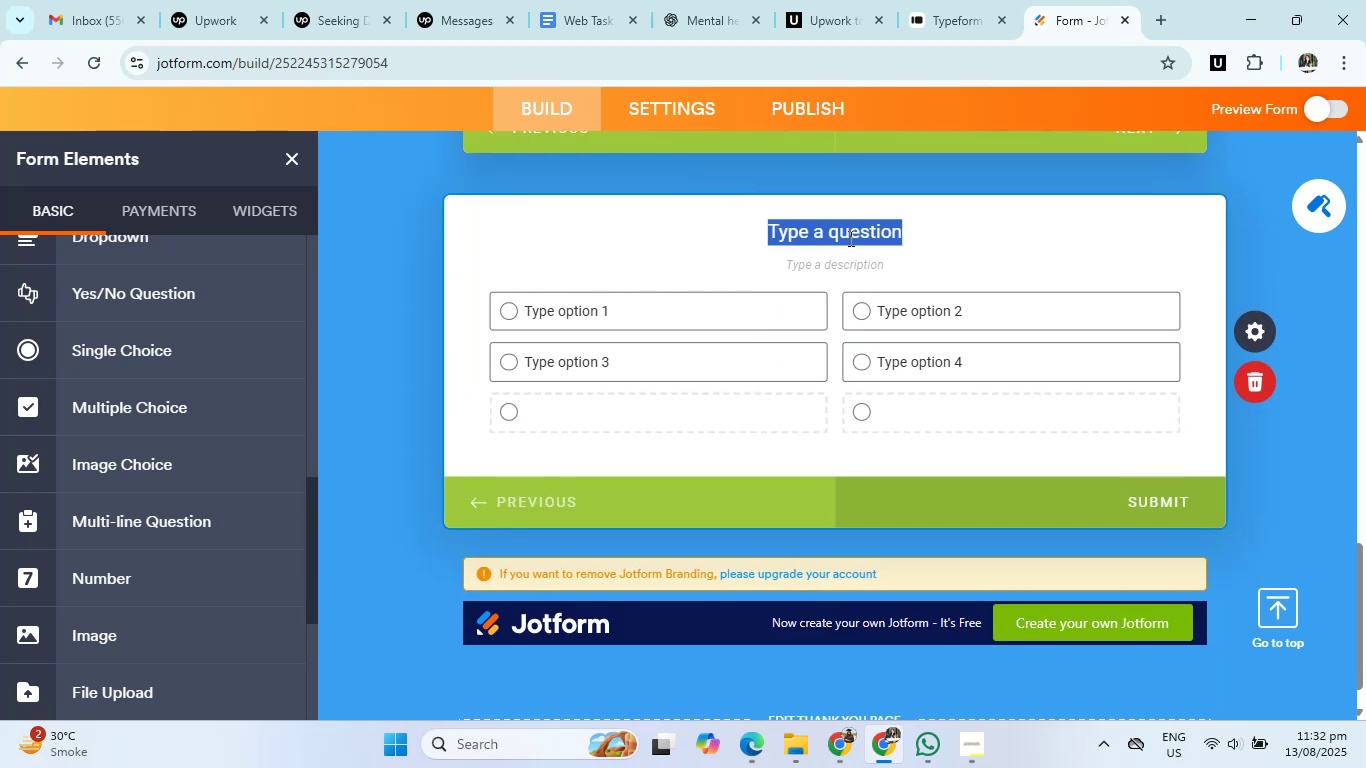 
key(Control+V)
 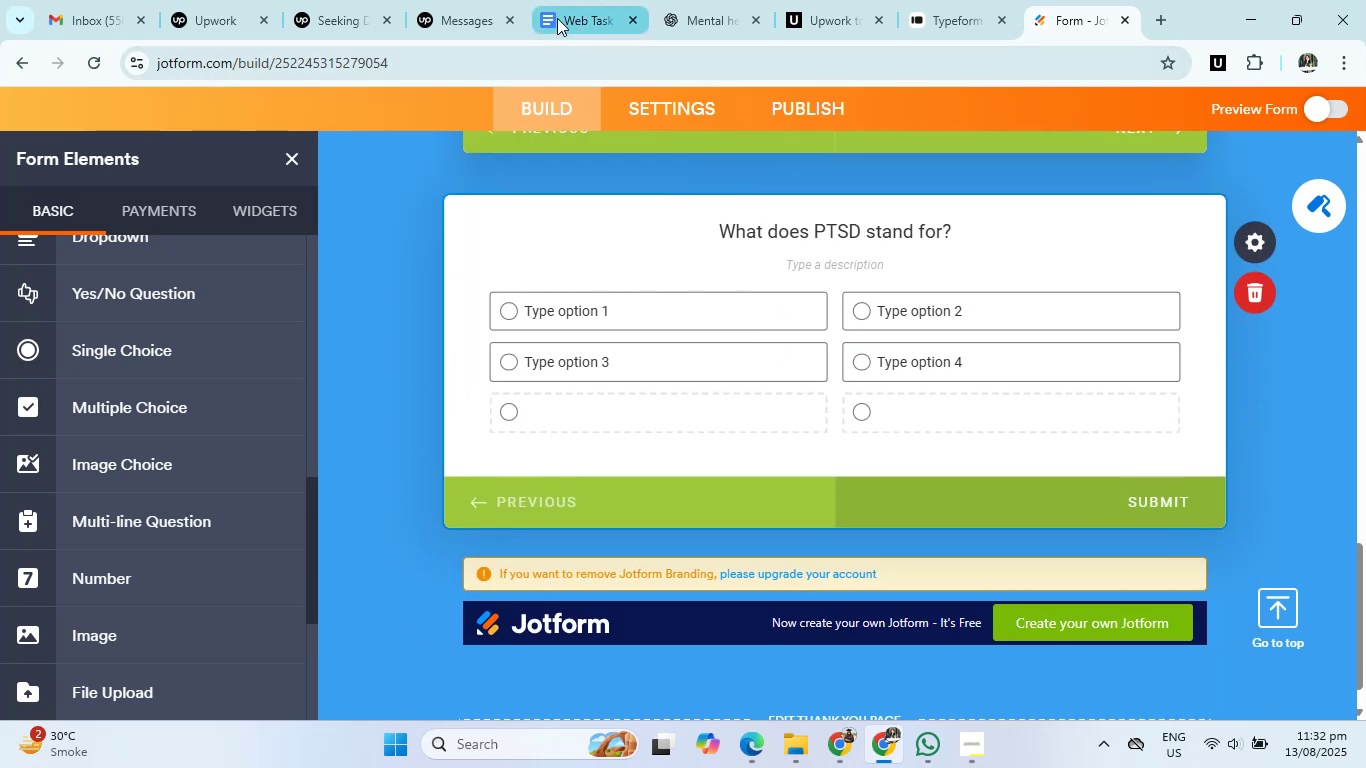 
left_click([709, 10])
 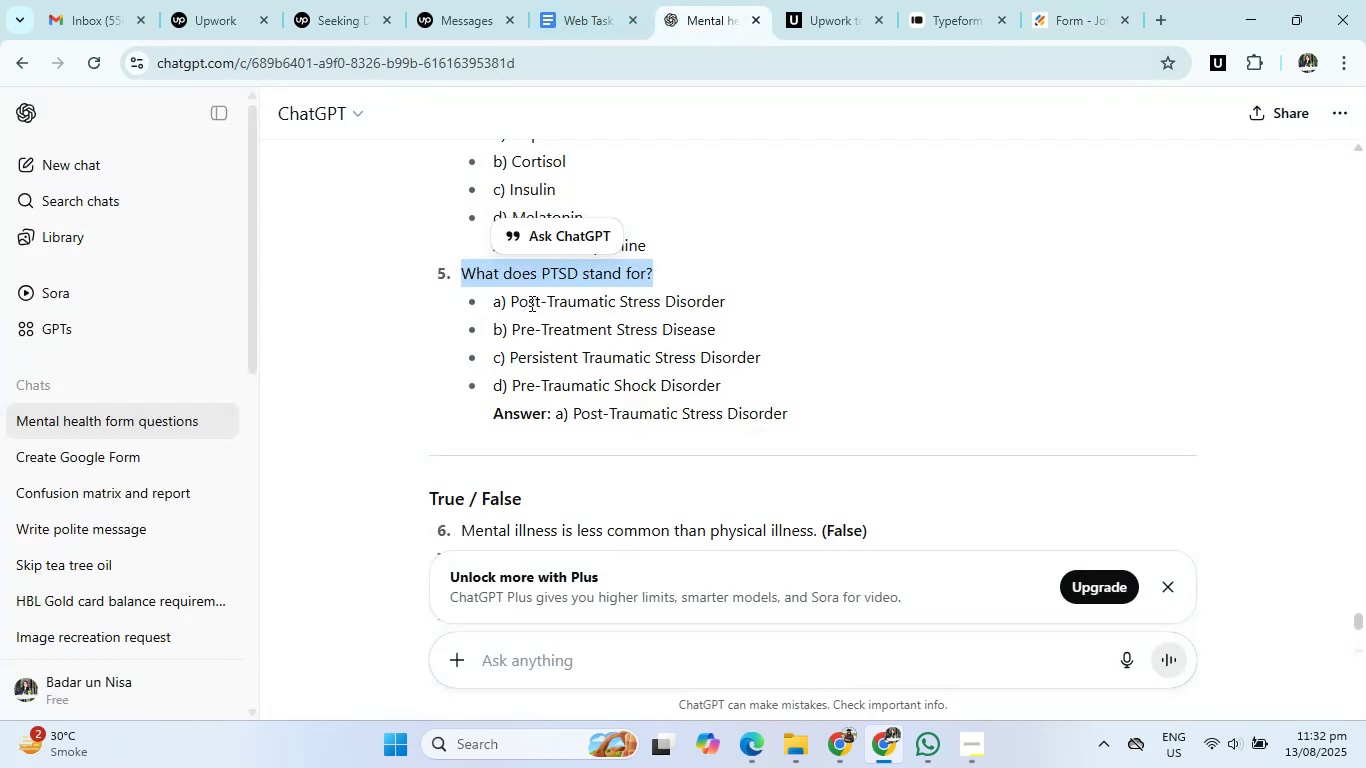 
left_click_drag(start_coordinate=[509, 306], to_coordinate=[801, 306])
 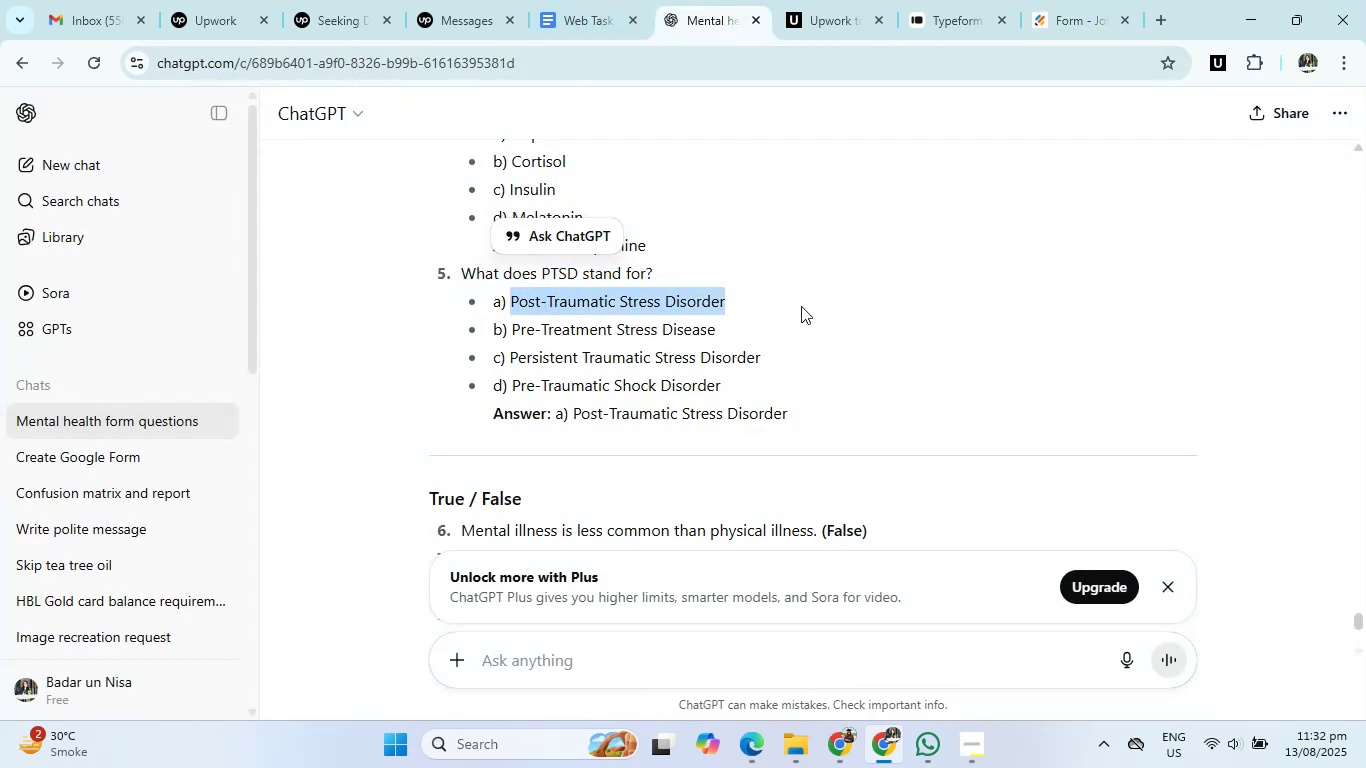 
key(Control+C)
 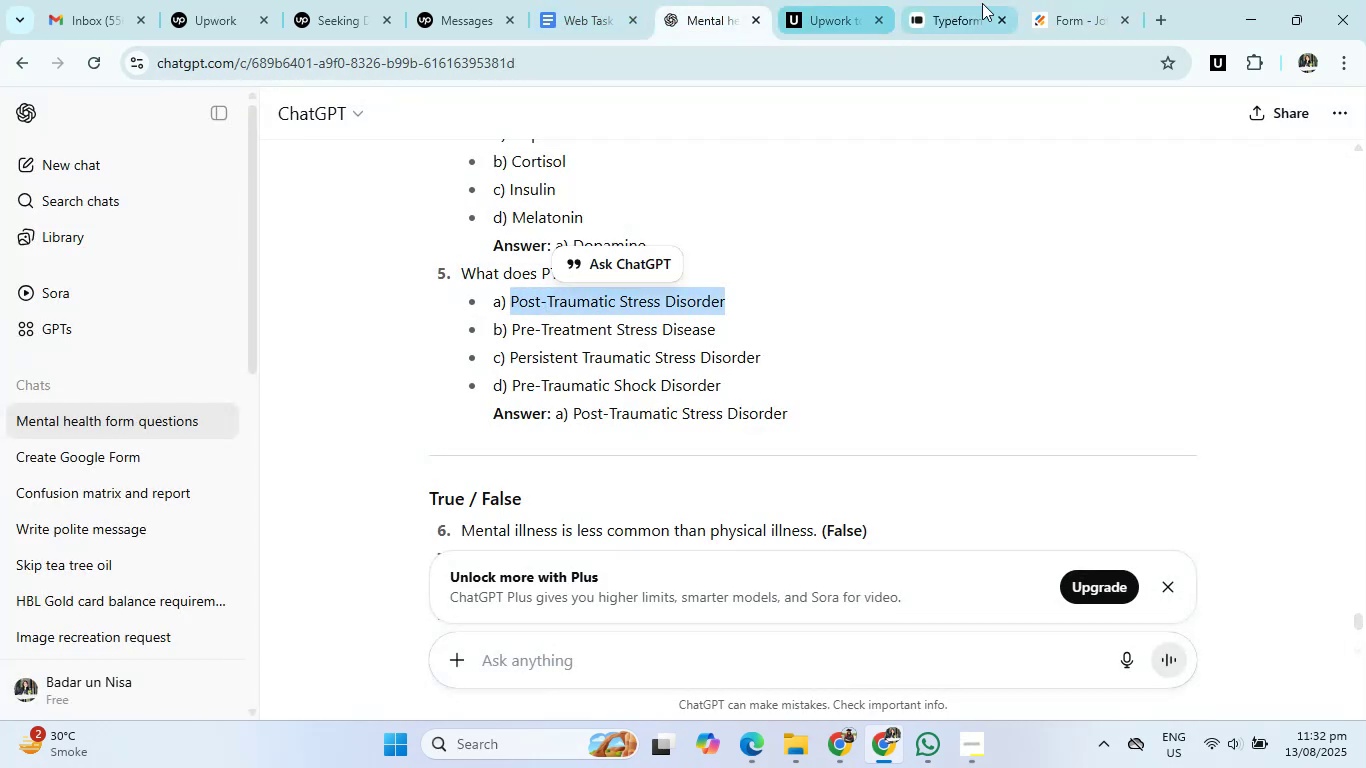 
left_click([1079, 24])
 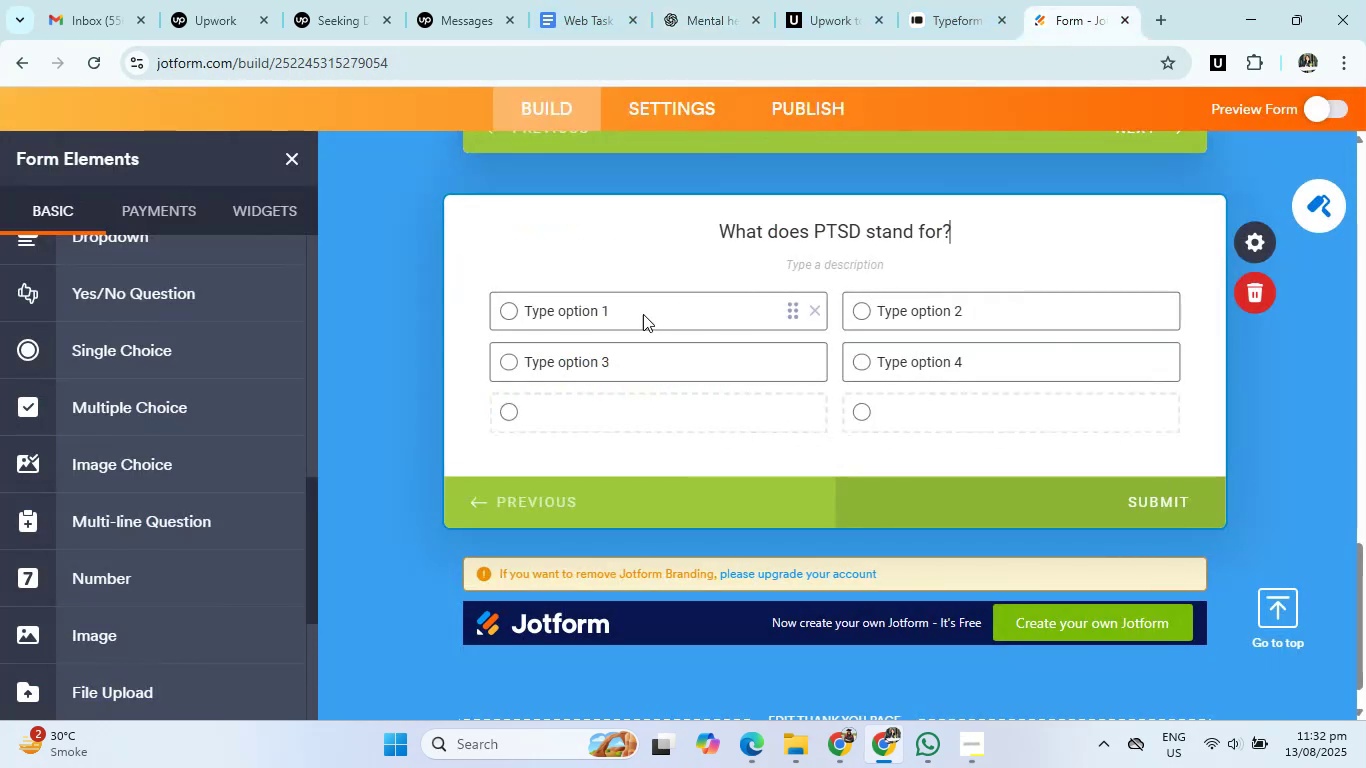 
left_click([617, 313])
 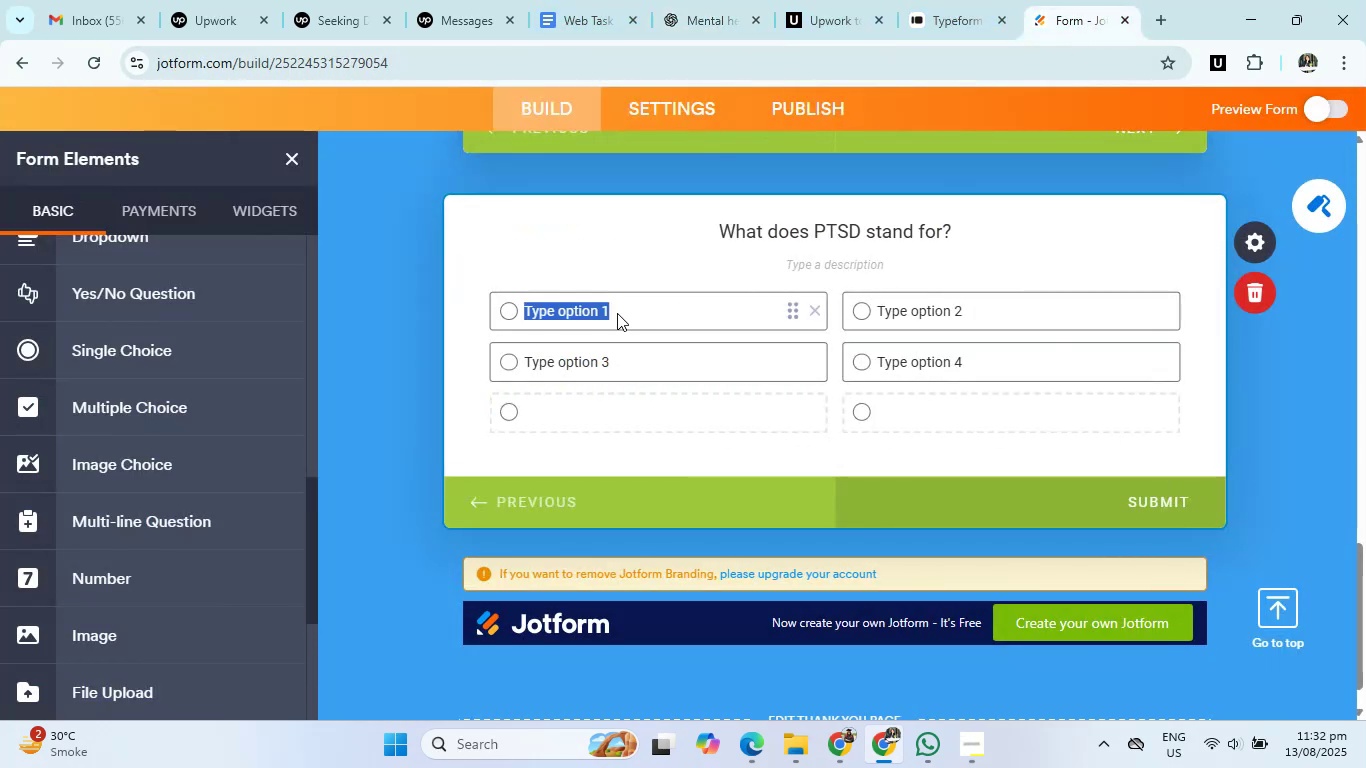 
key(Control+V)
 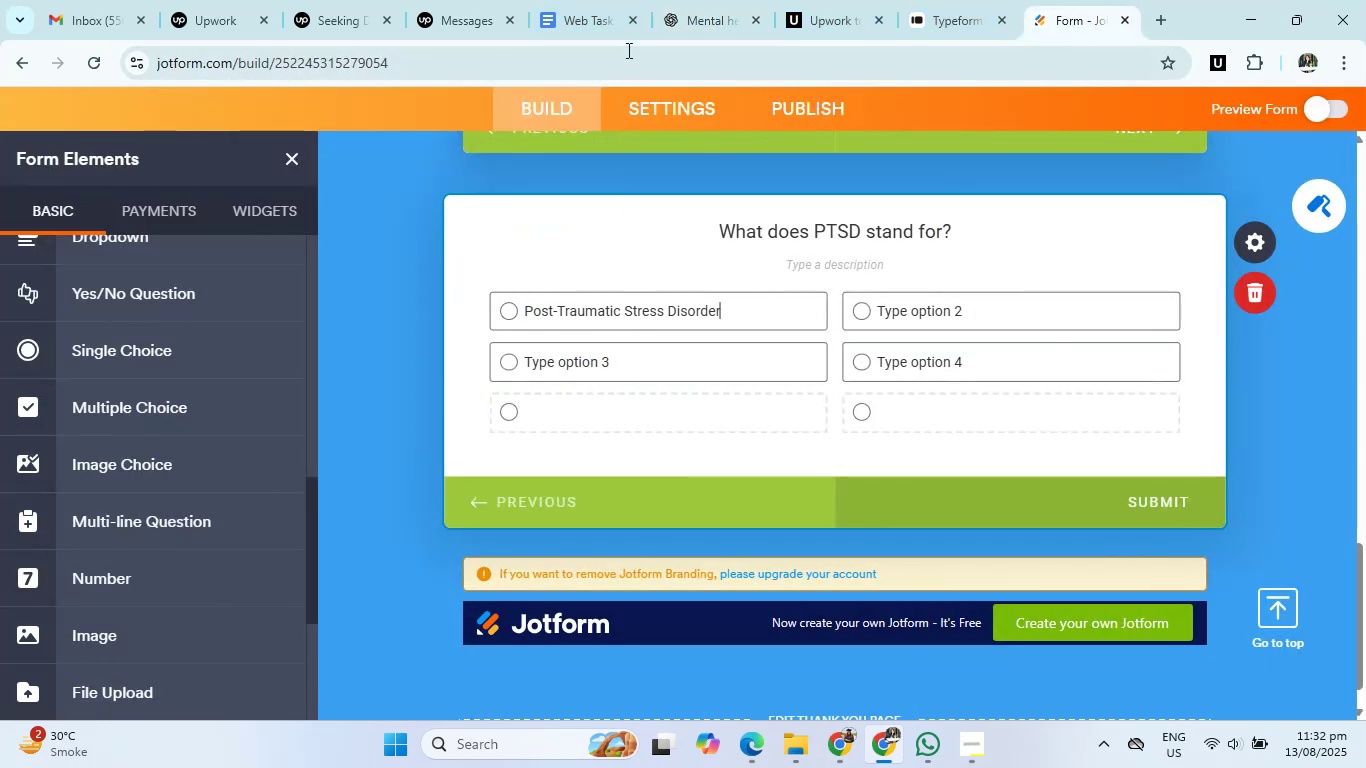 
left_click([716, 19])
 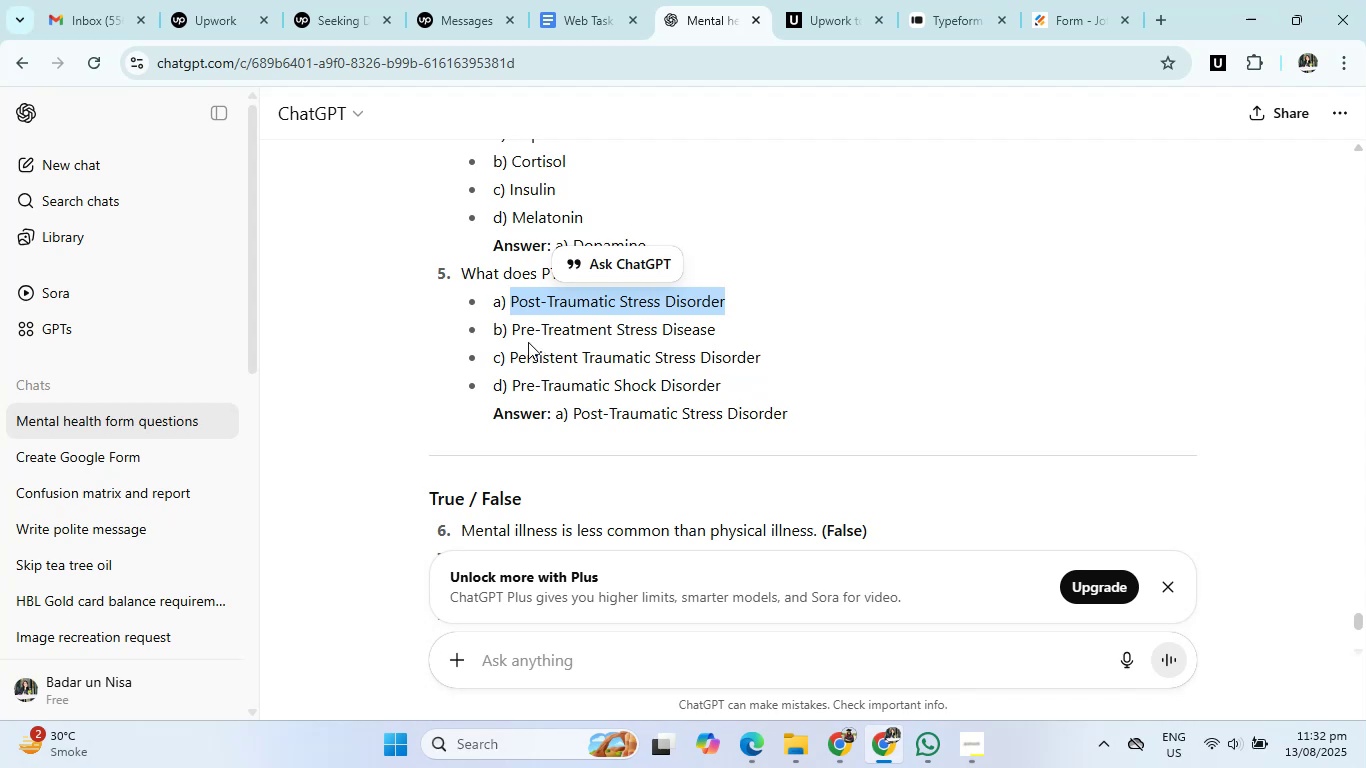 
left_click_drag(start_coordinate=[512, 329], to_coordinate=[719, 330])
 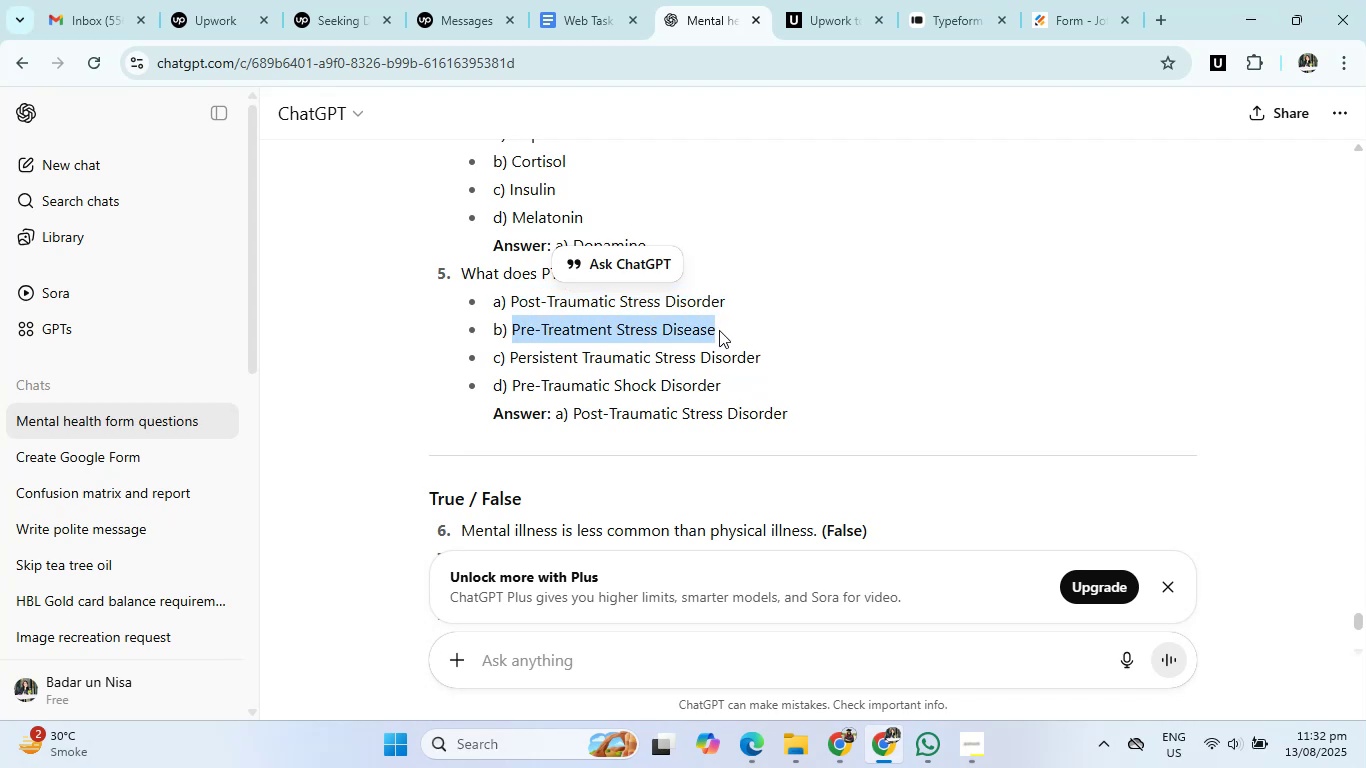 
key(Control+C)
 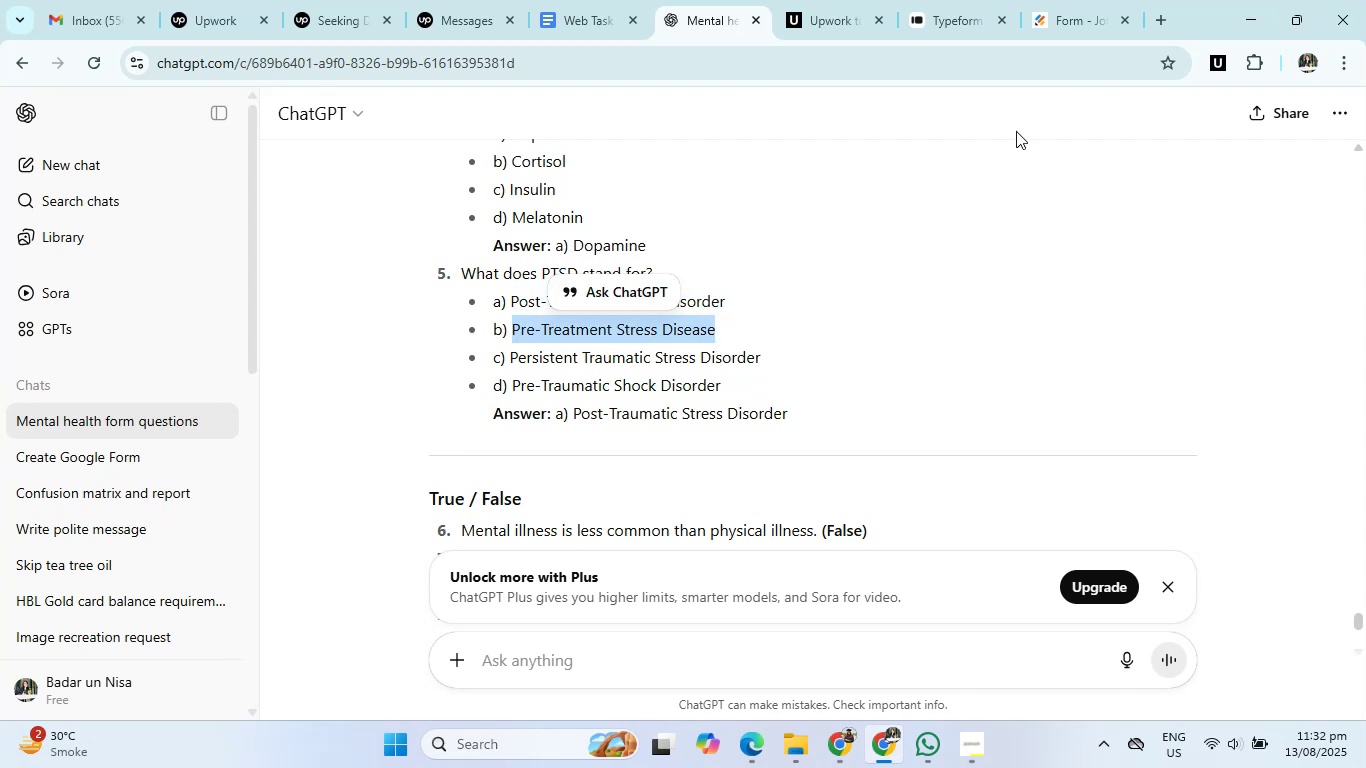 
left_click([1058, 22])
 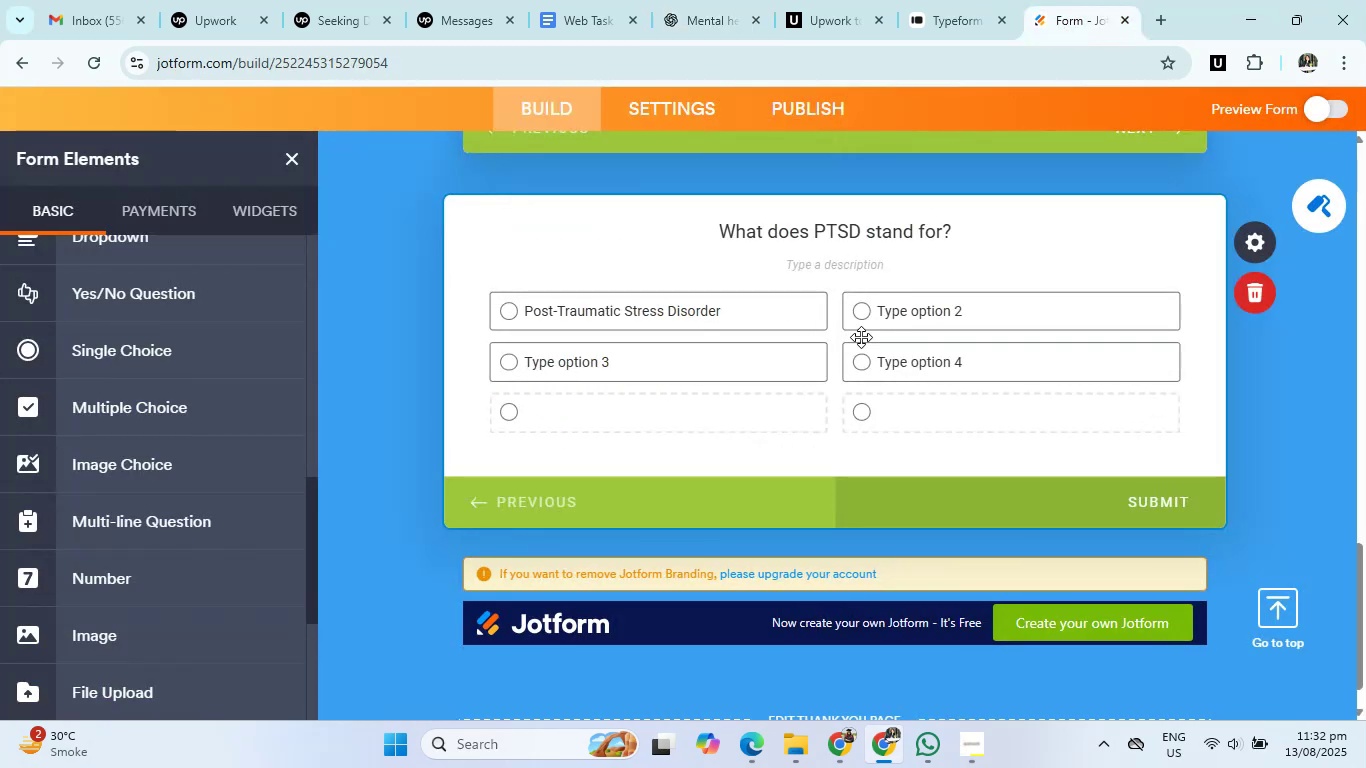 
left_click([924, 307])
 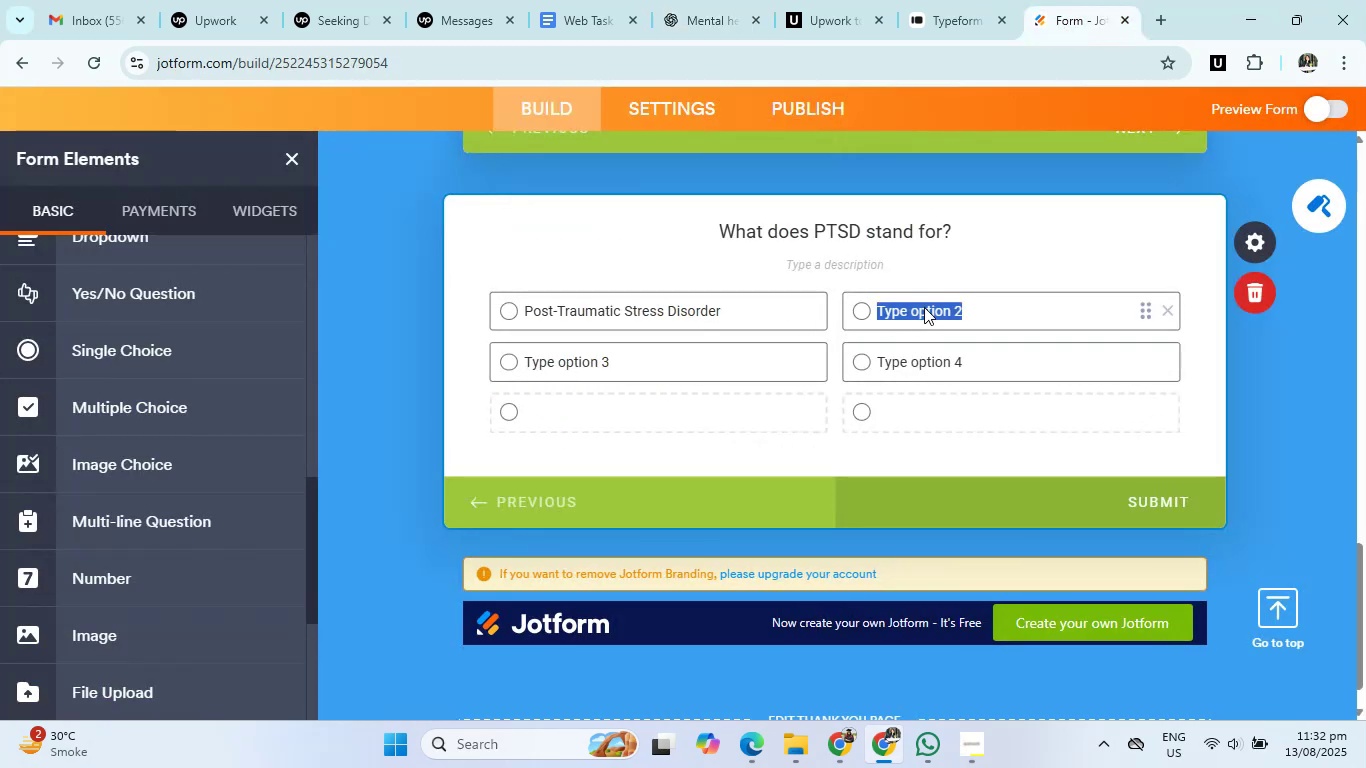 
key(Control+V)
 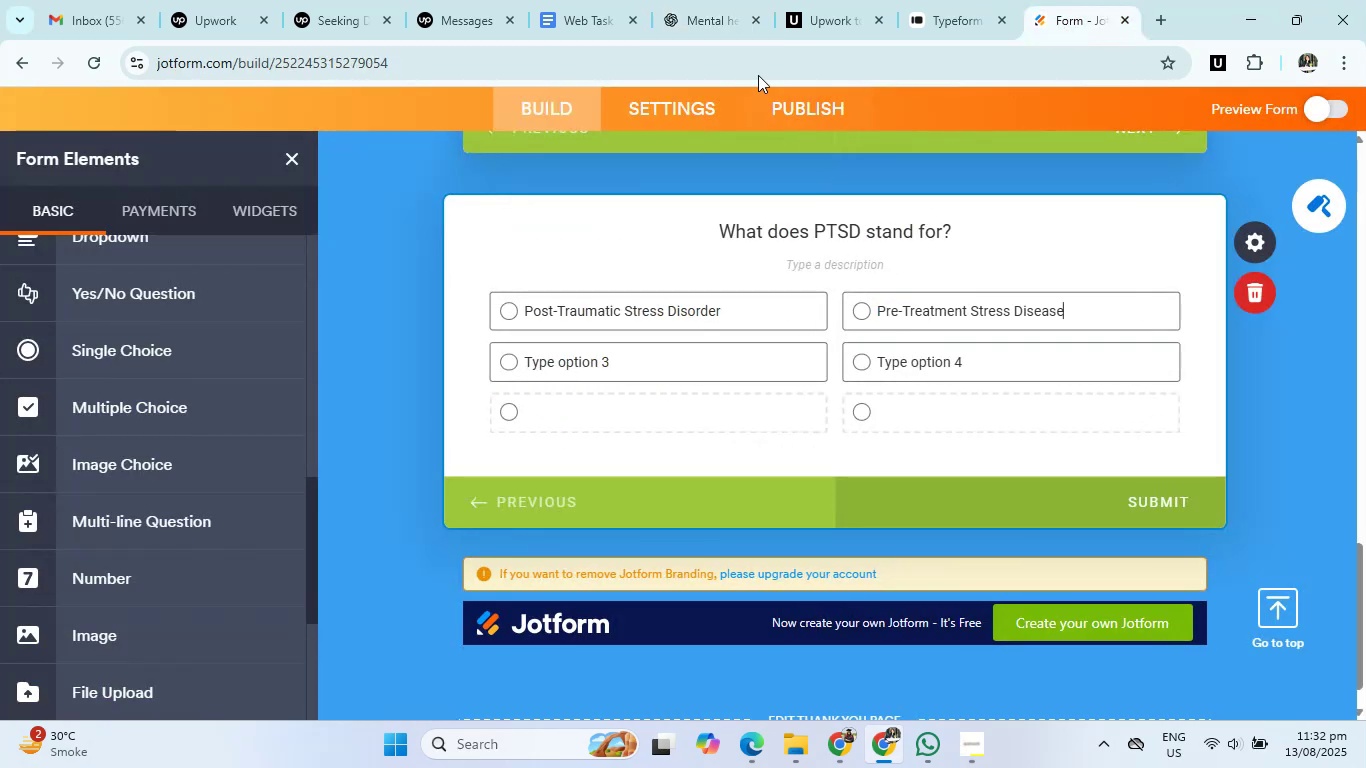 
left_click([713, 26])
 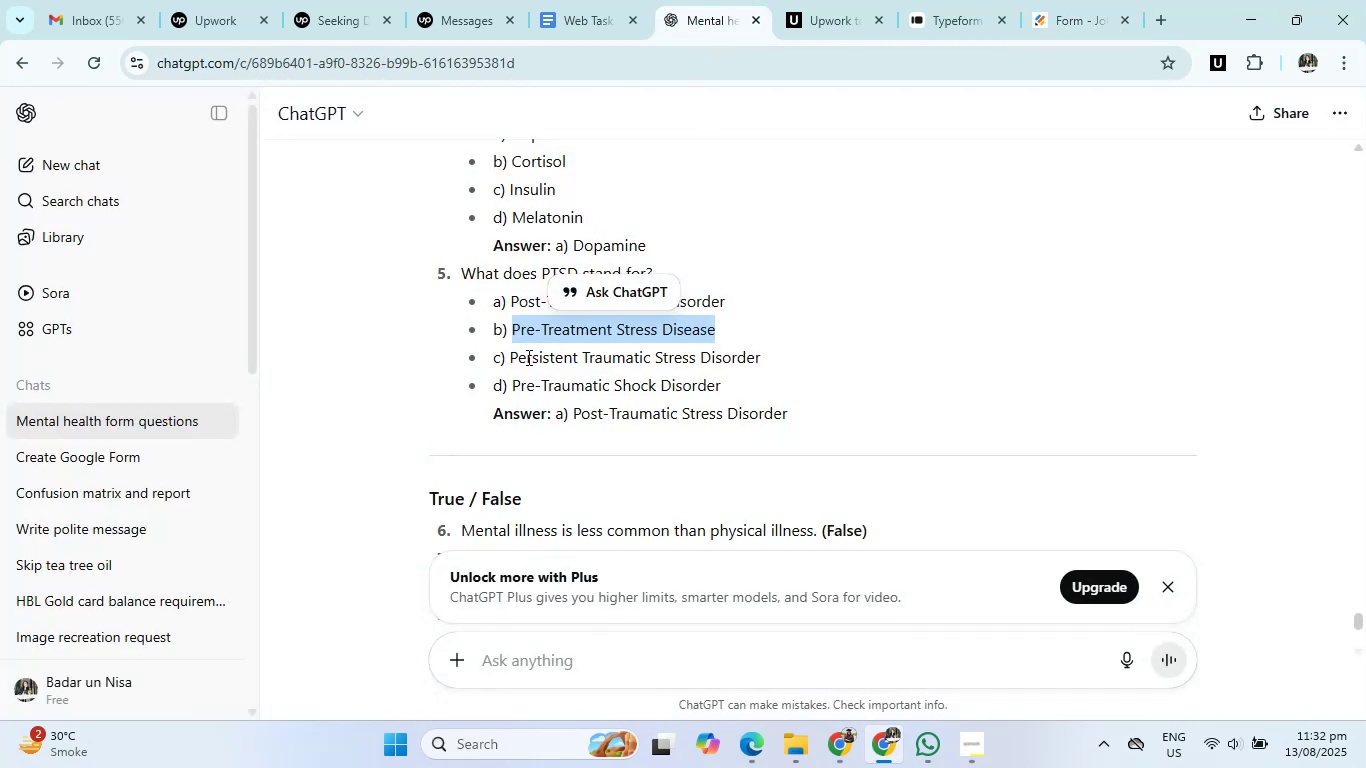 
left_click_drag(start_coordinate=[511, 357], to_coordinate=[814, 359])
 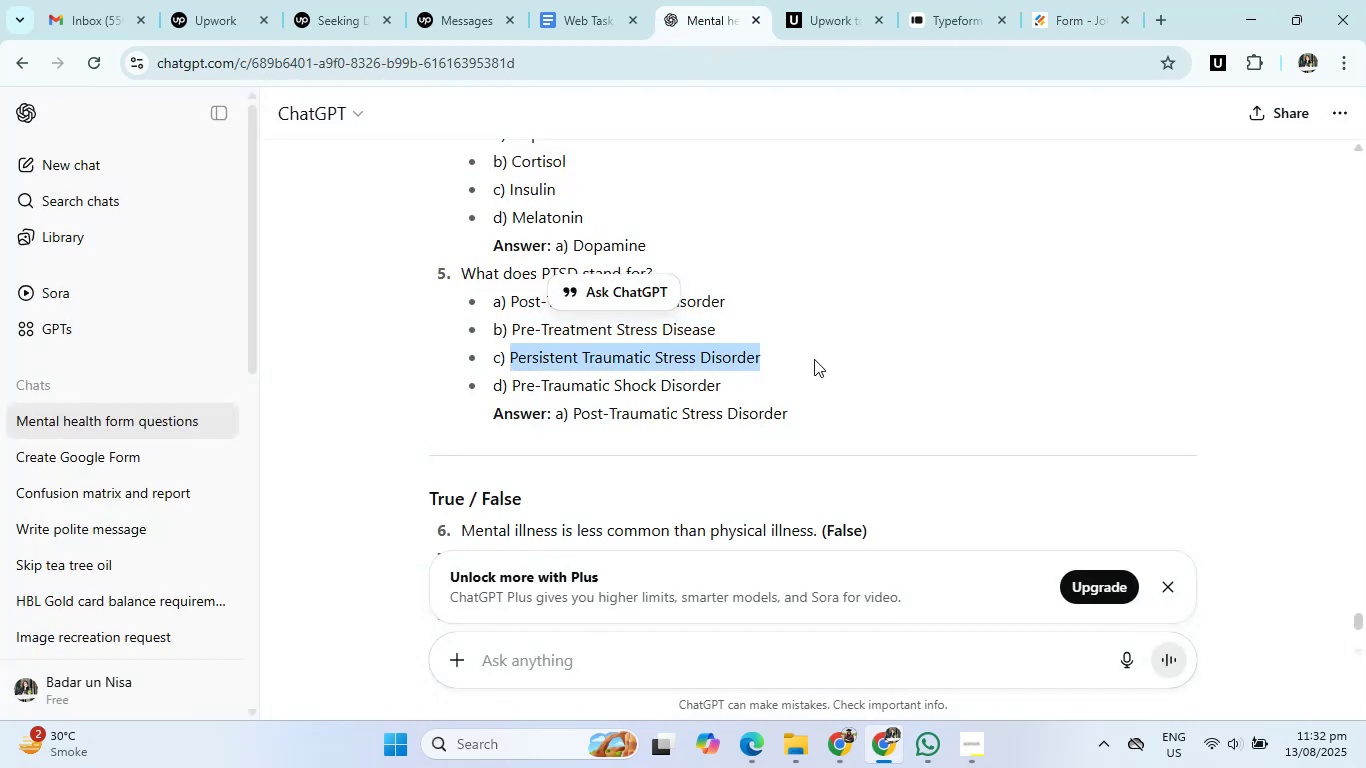 
key(Control+C)
 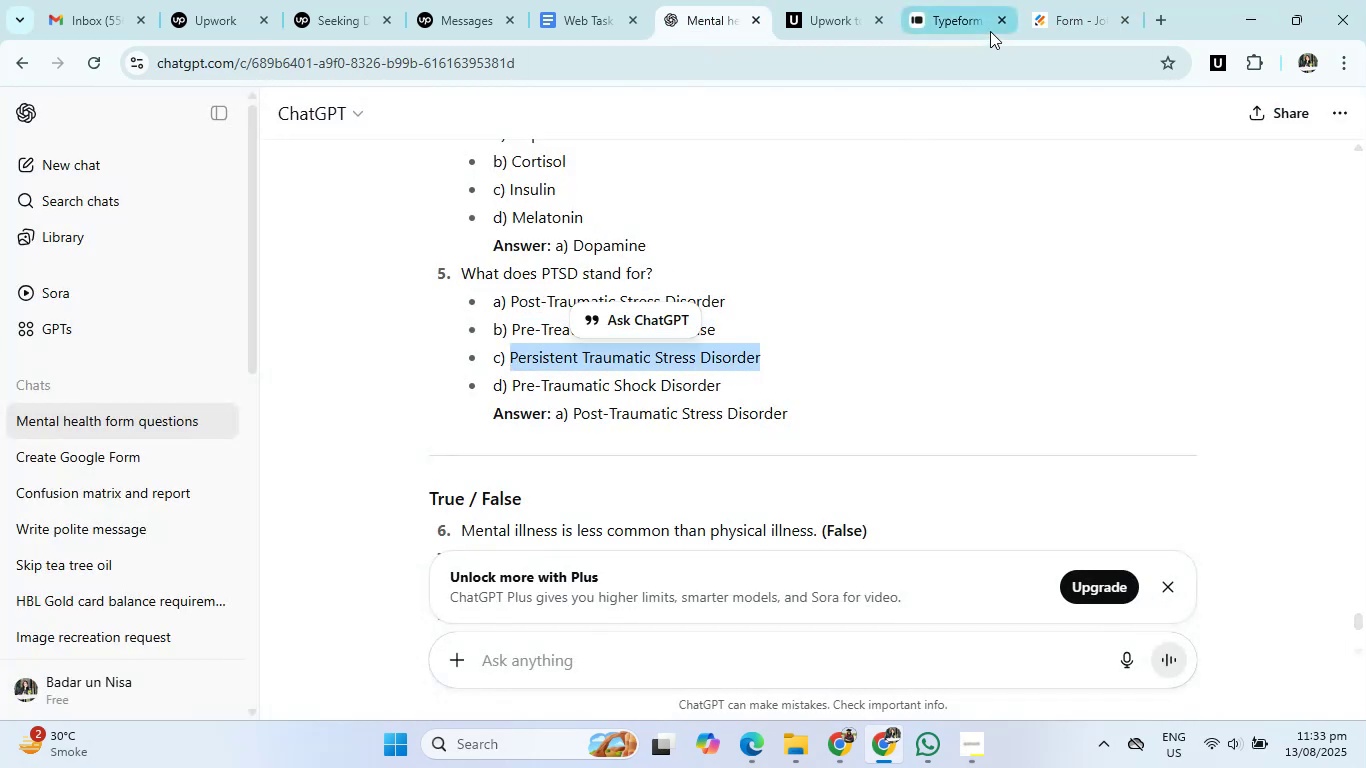 
left_click([1046, 19])
 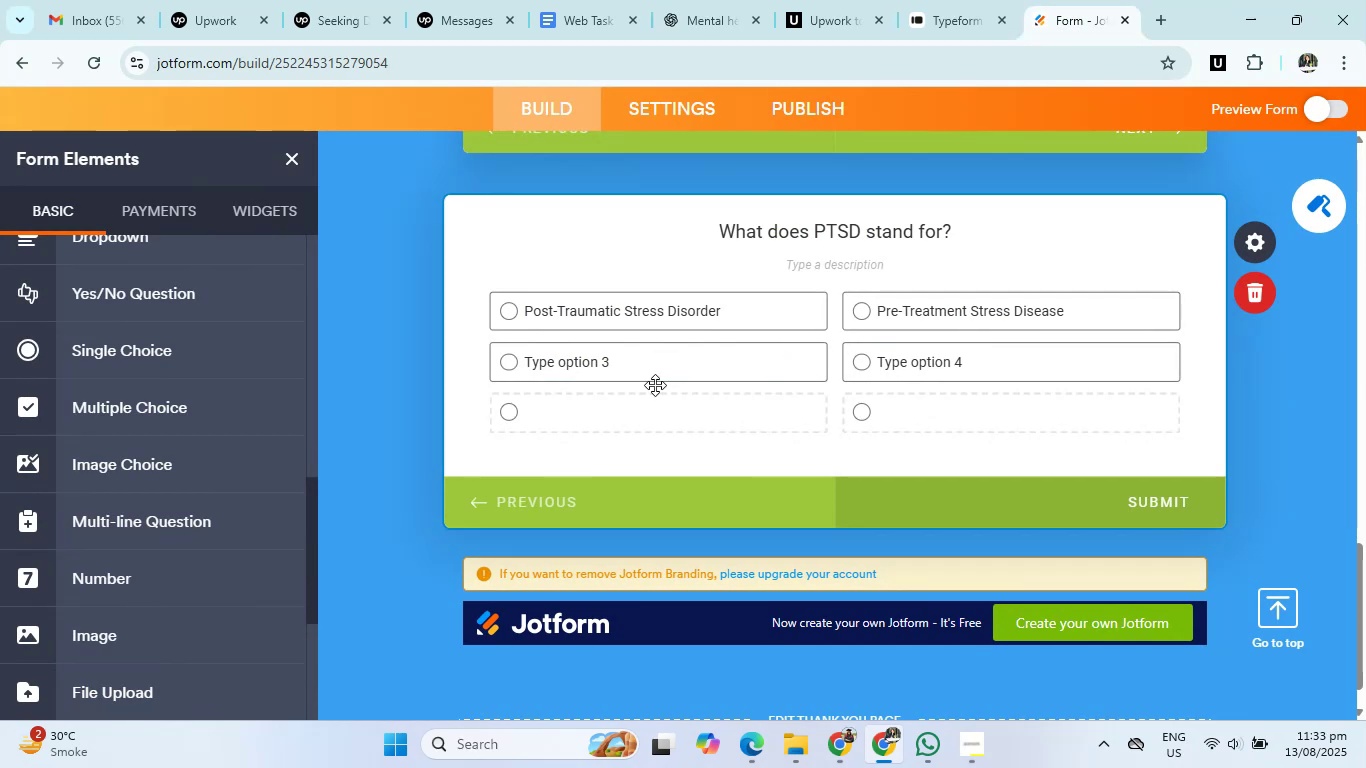 
left_click([645, 367])
 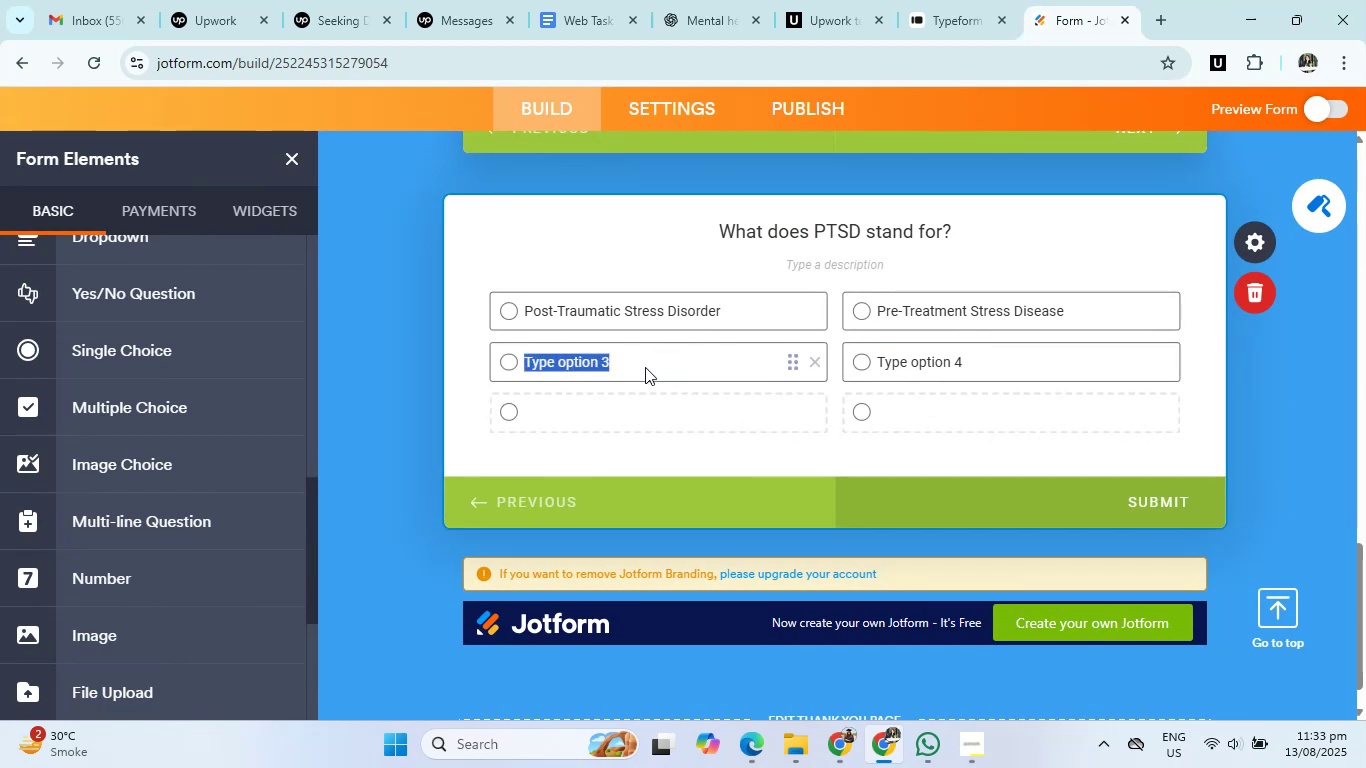 
key(Control+V)
 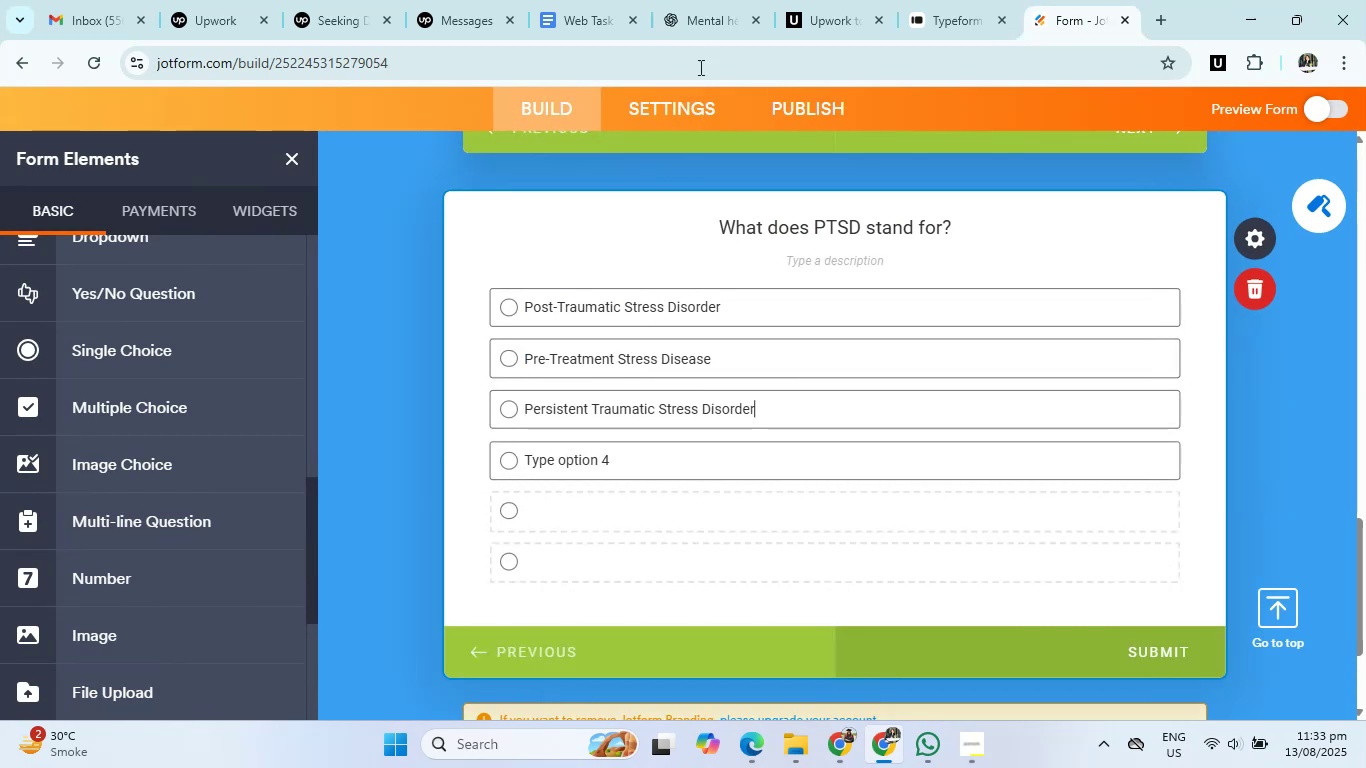 
left_click([707, 24])
 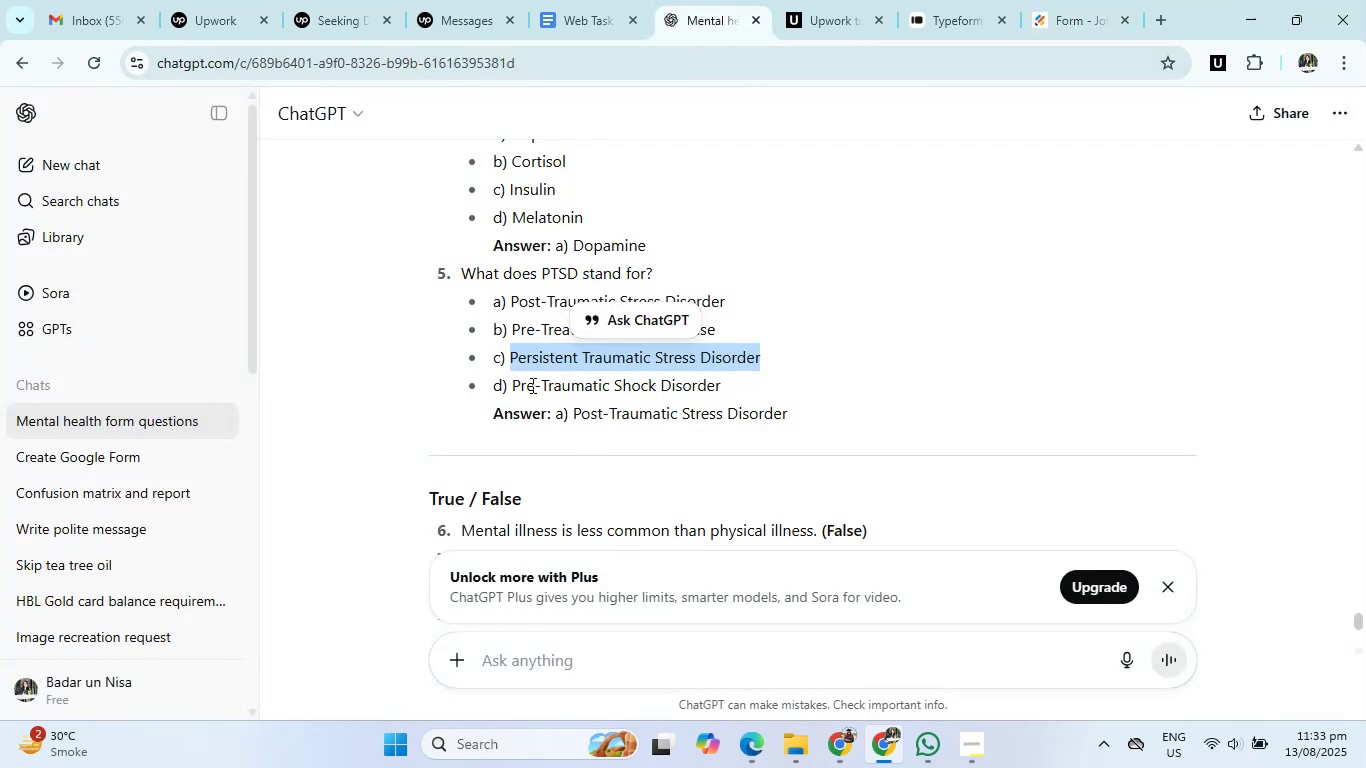 
left_click_drag(start_coordinate=[508, 385], to_coordinate=[803, 384])
 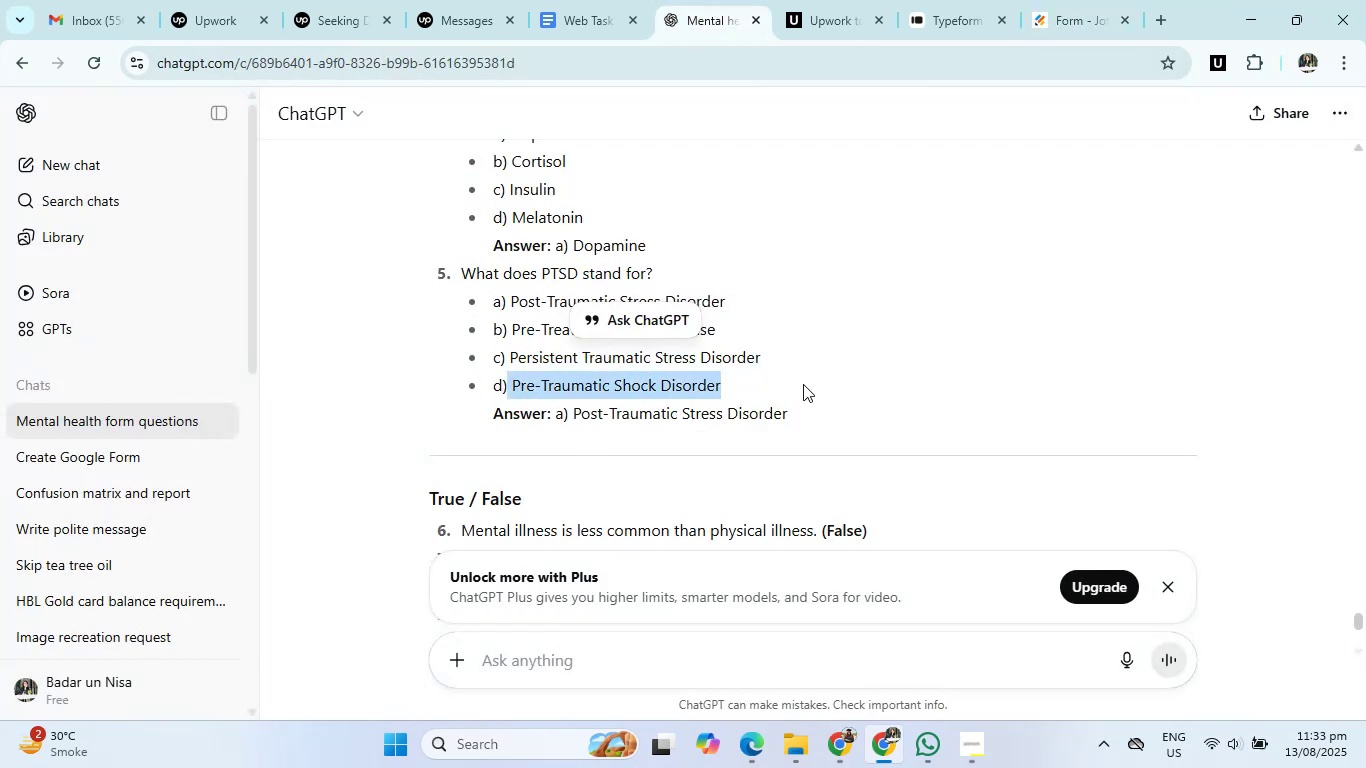 
key(Control+C)
 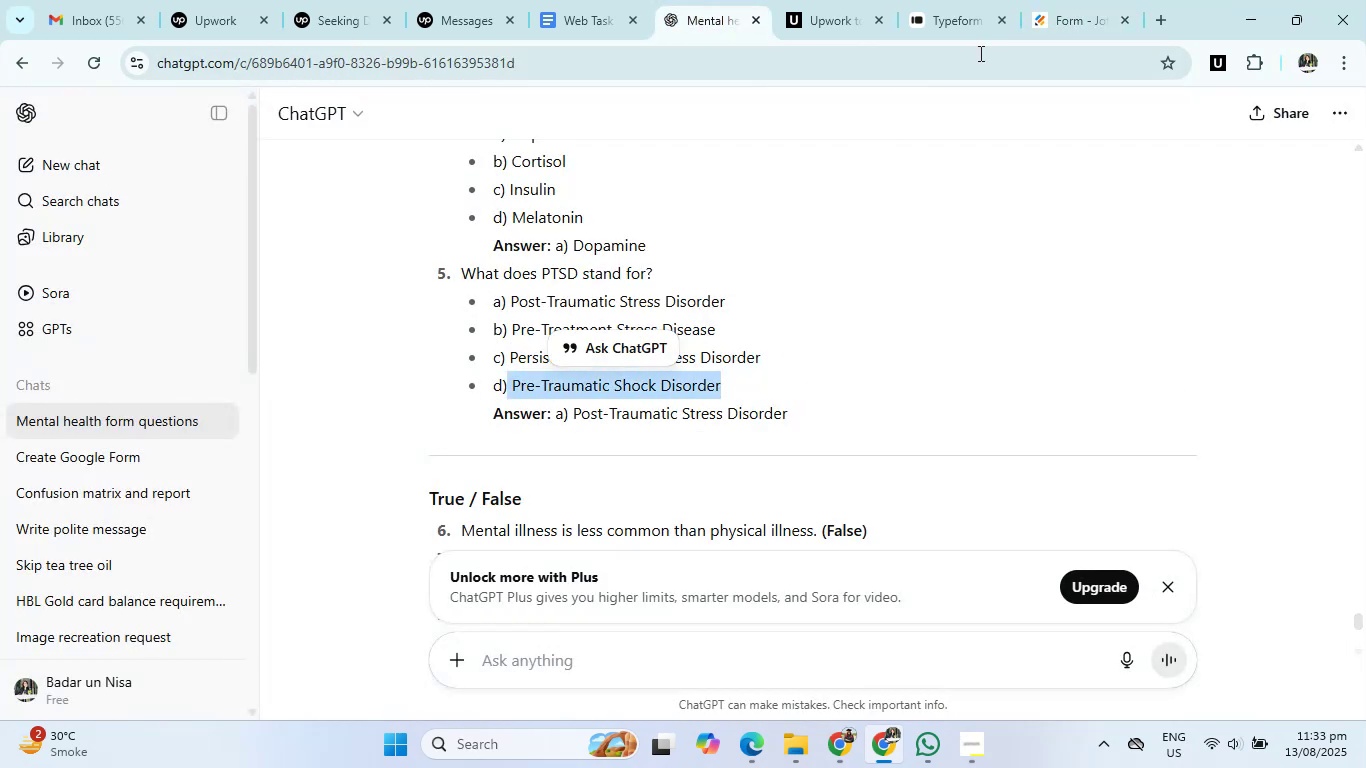 
left_click([1062, 12])
 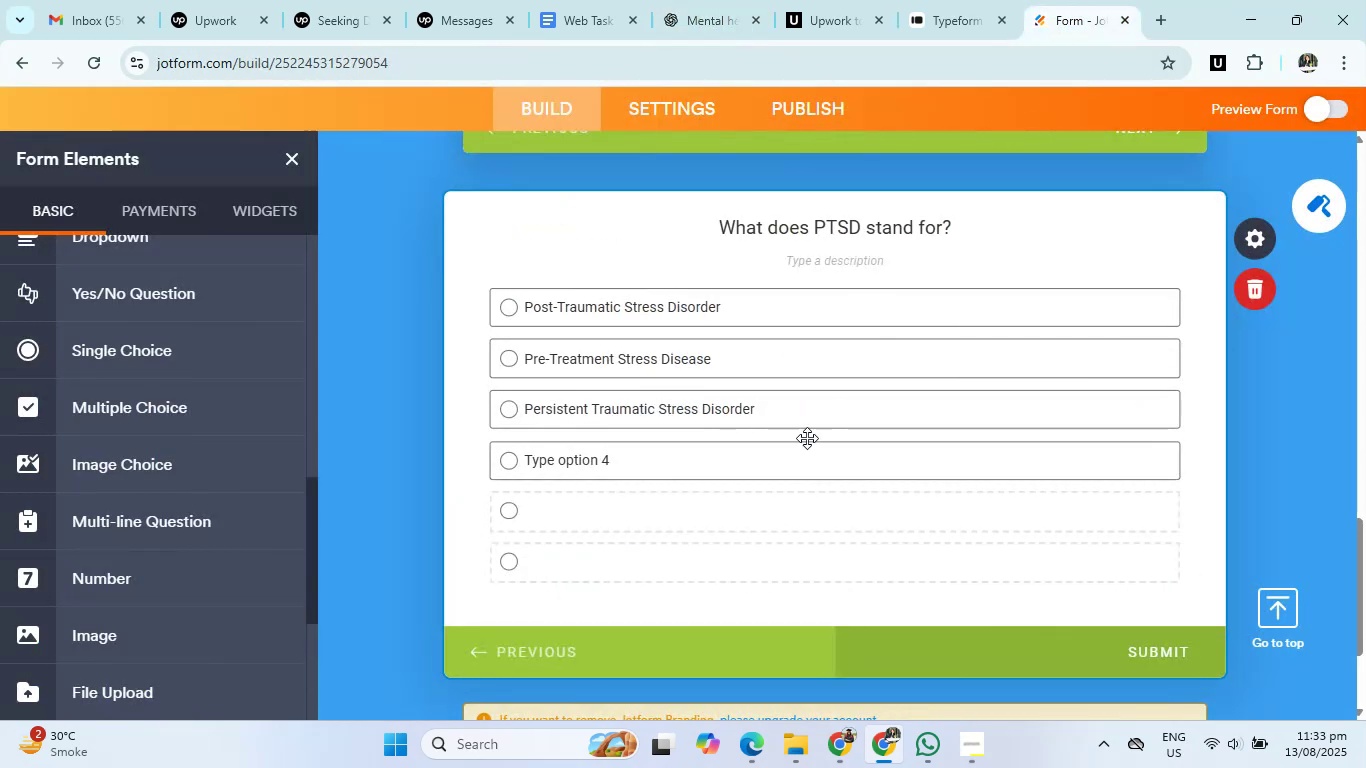 
left_click([797, 451])
 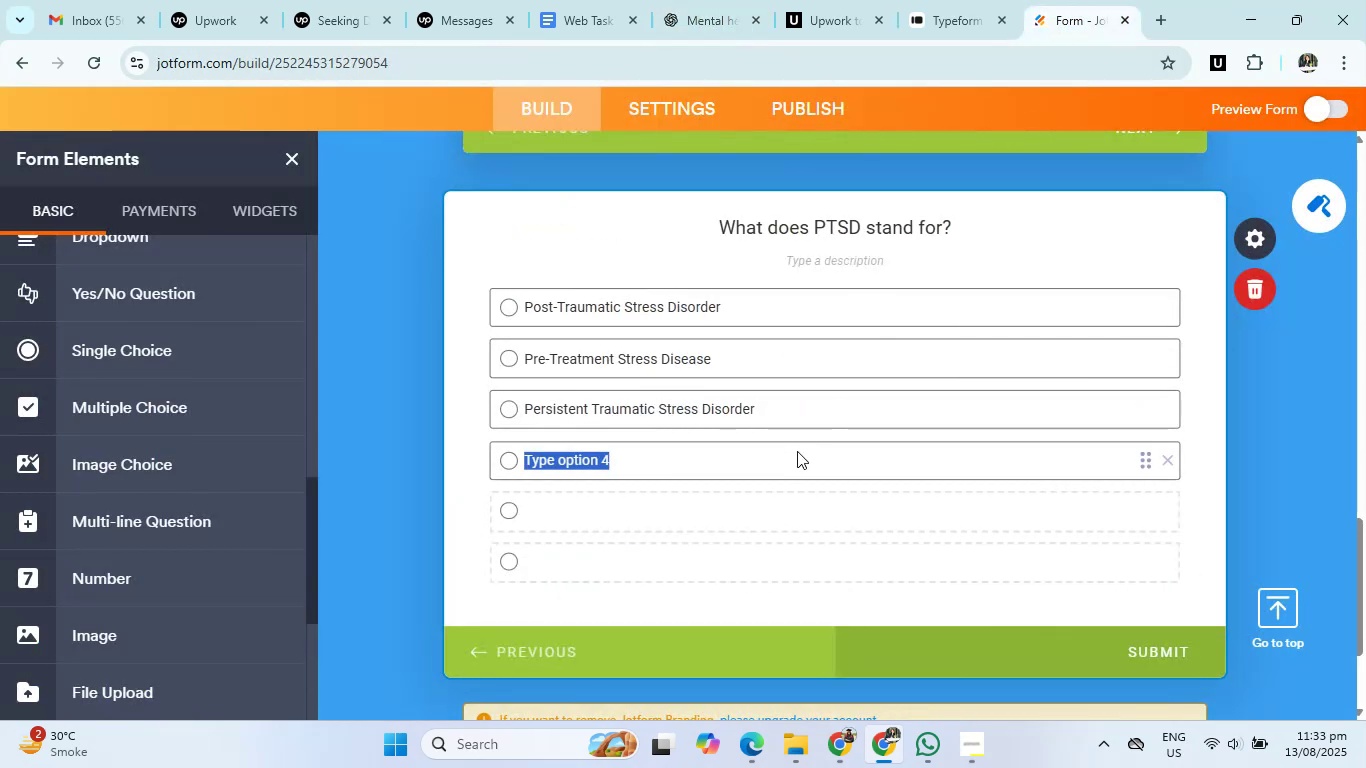 
key(Control+V)
 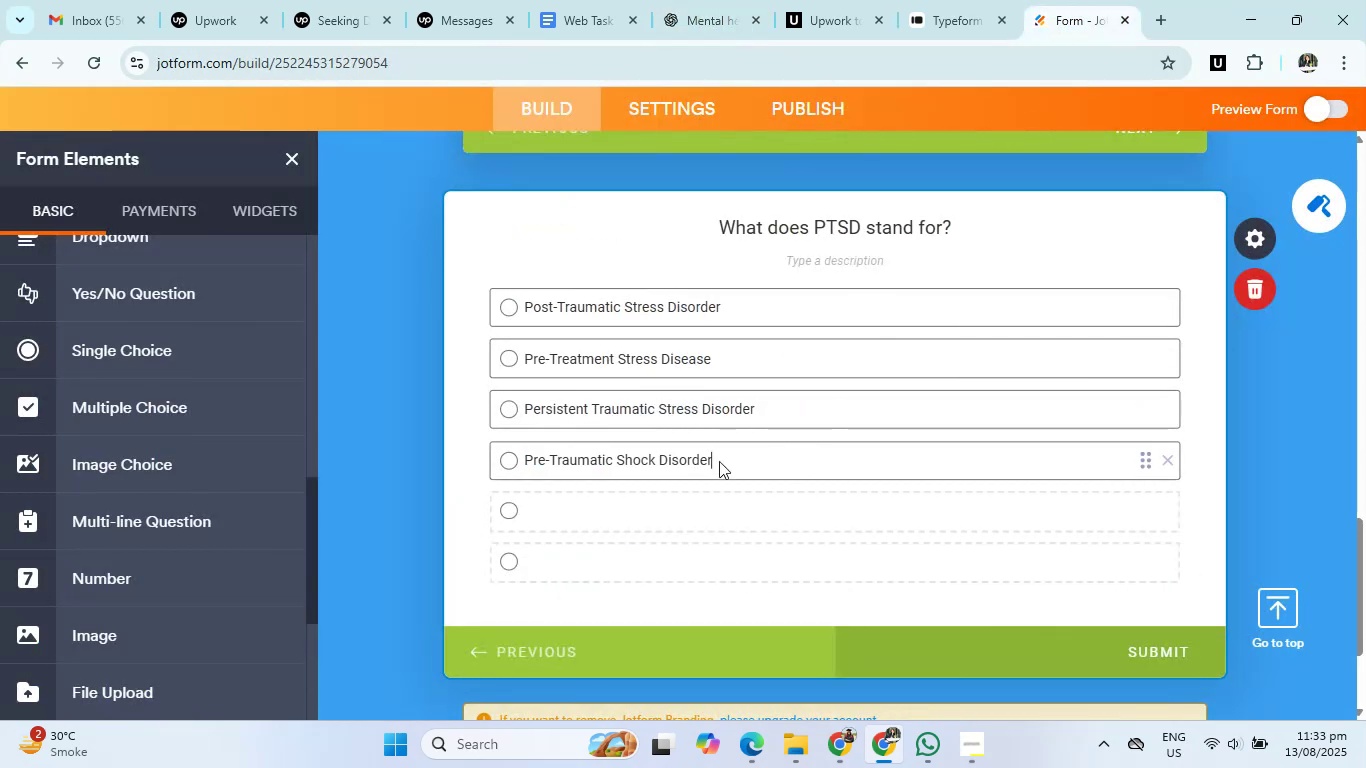 
left_click([368, 419])
 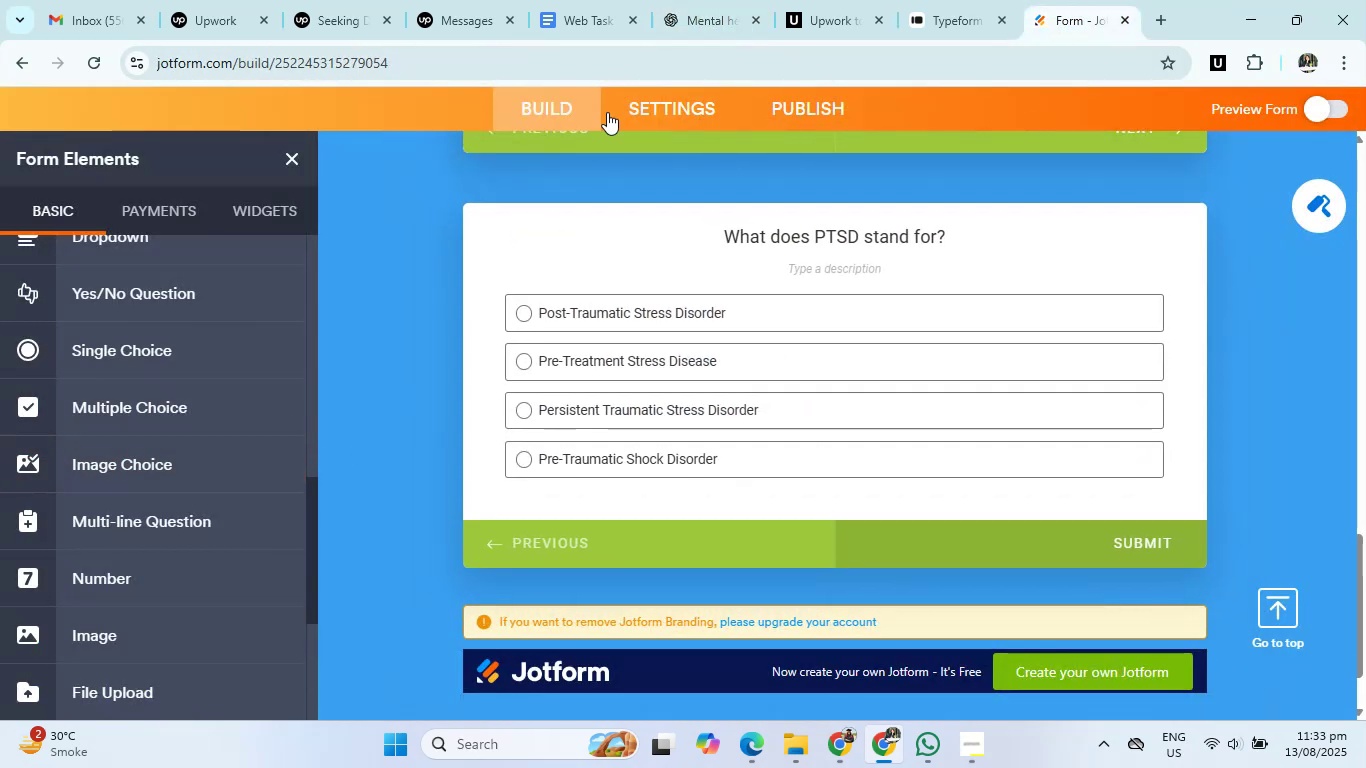 
left_click([682, 14])
 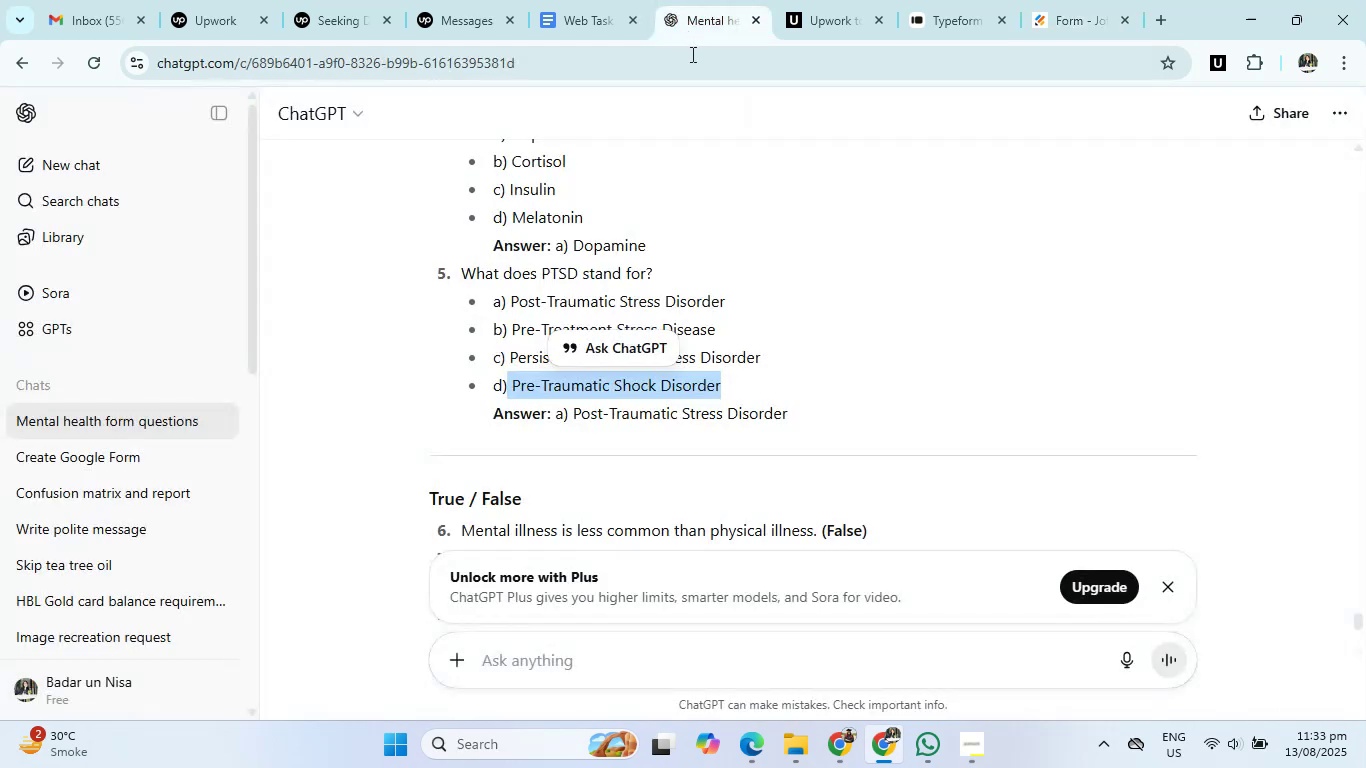 
scroll: coordinate [841, 410], scroll_direction: down, amount: 3.0
 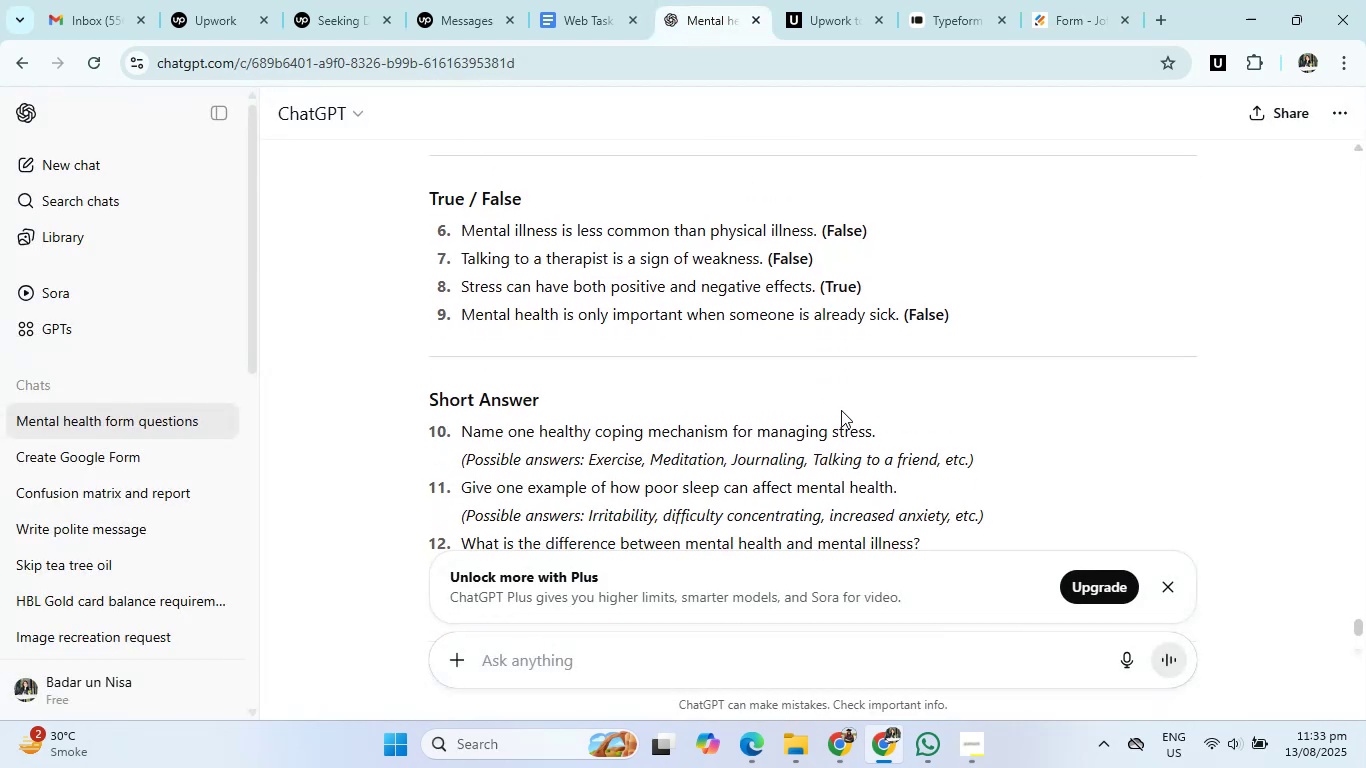 
scroll: coordinate [841, 410], scroll_direction: up, amount: 1.0
 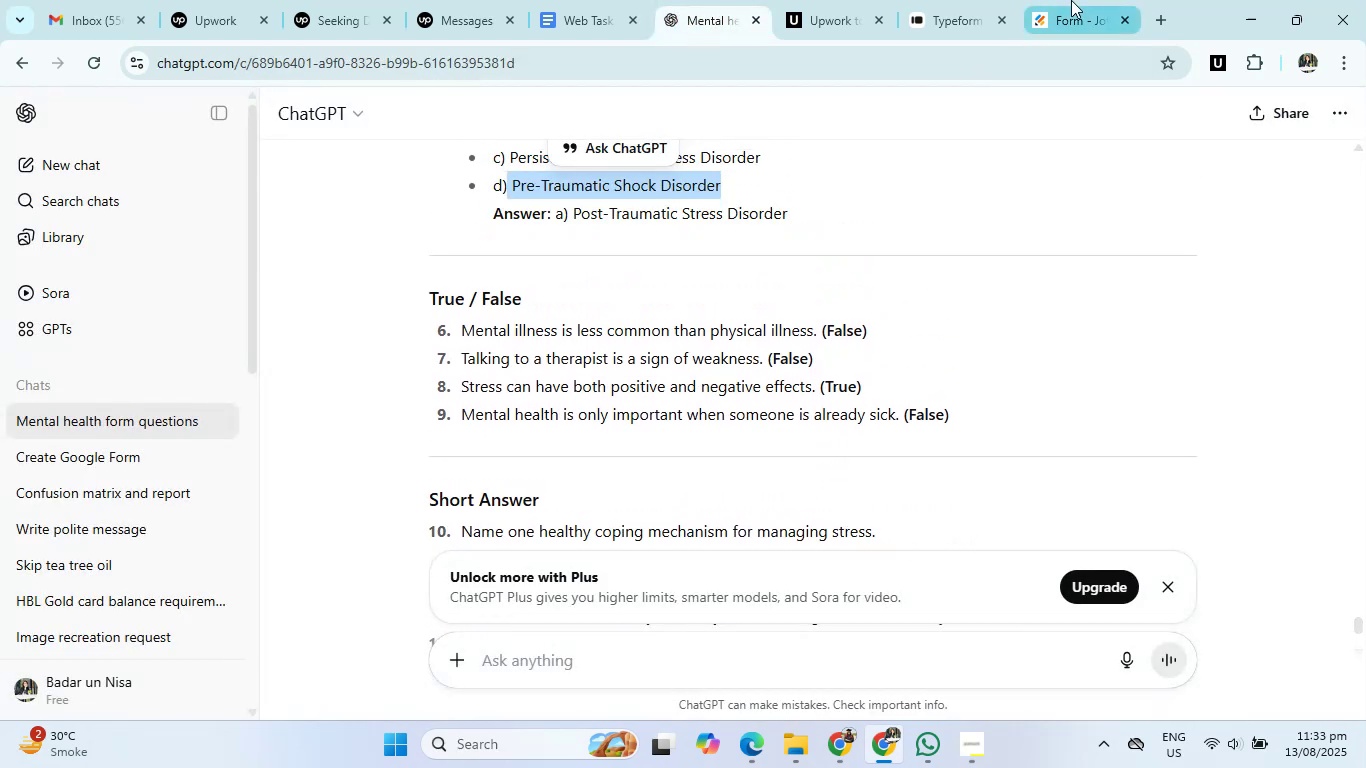 
left_click([1071, 0])
 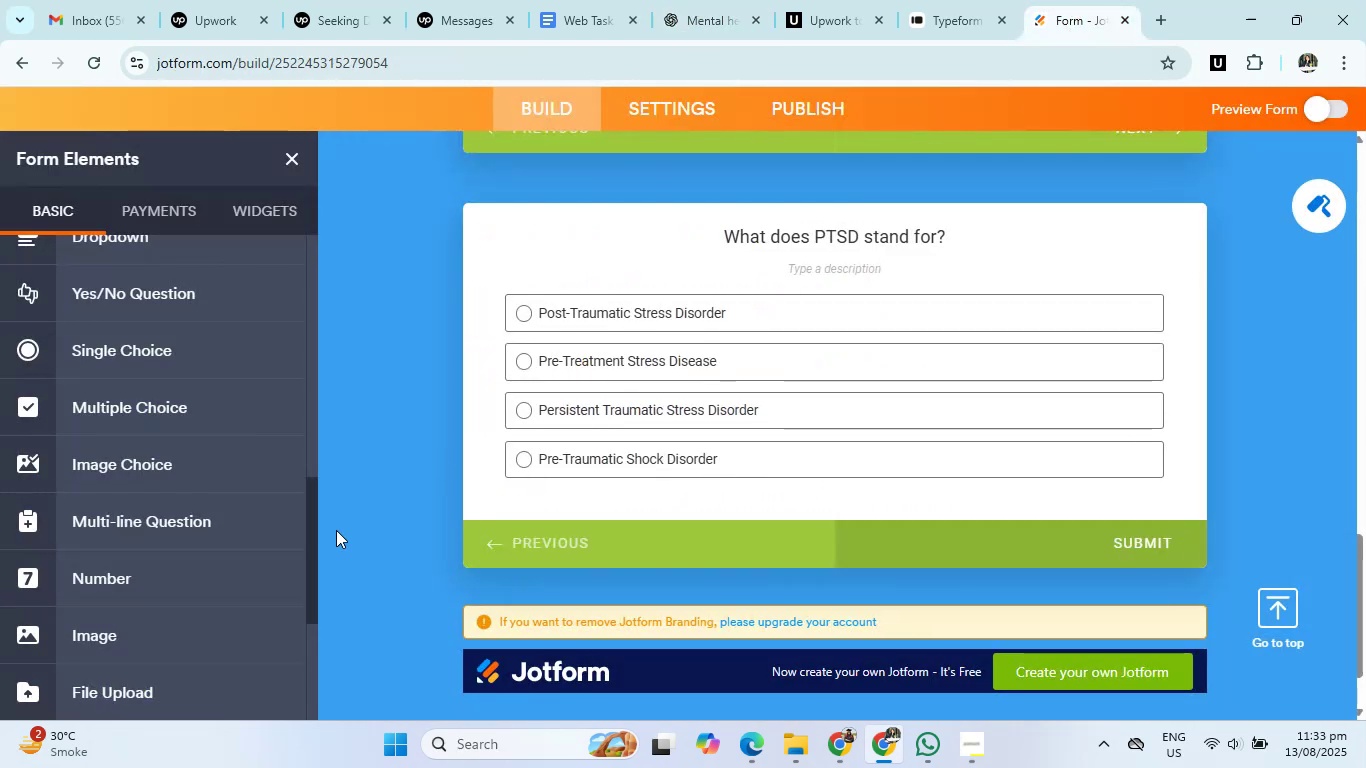 
scroll: coordinate [132, 438], scroll_direction: up, amount: 5.0
 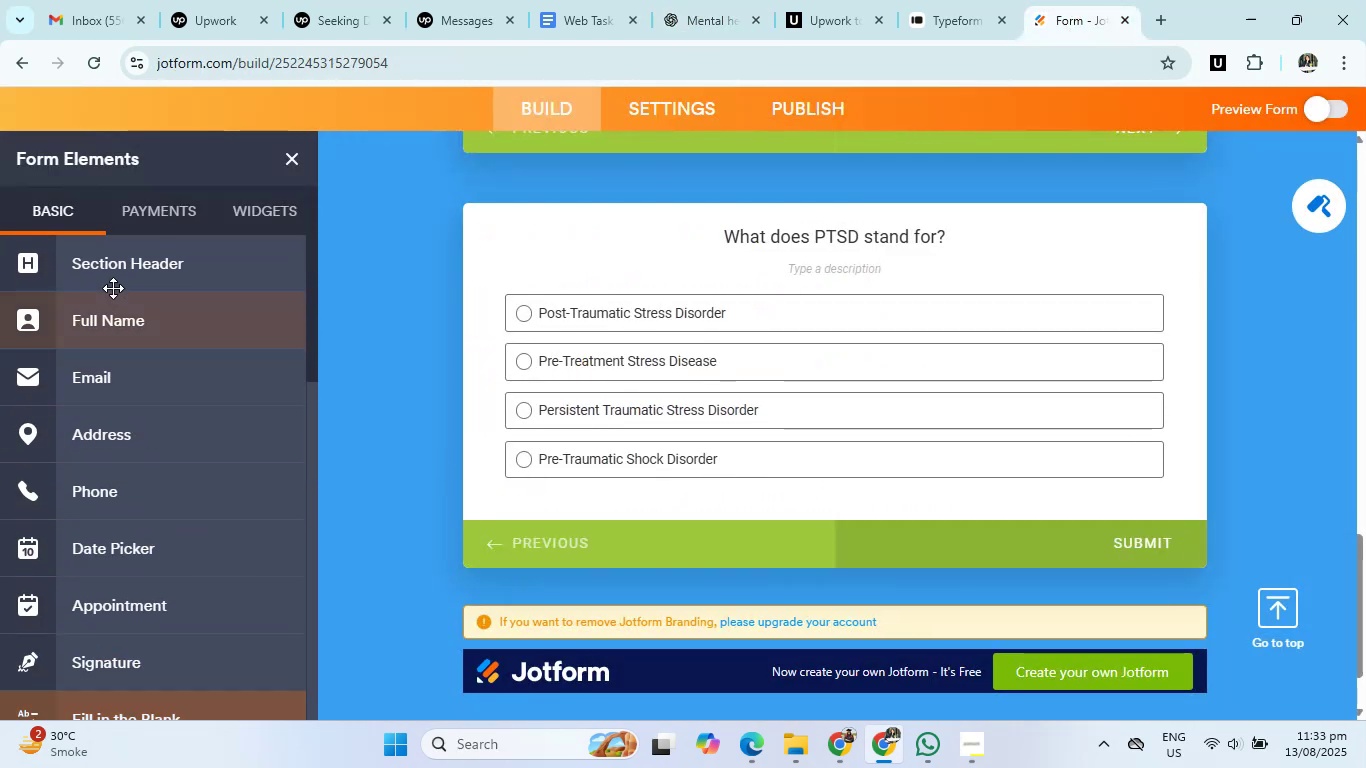 
left_click([113, 285])
 